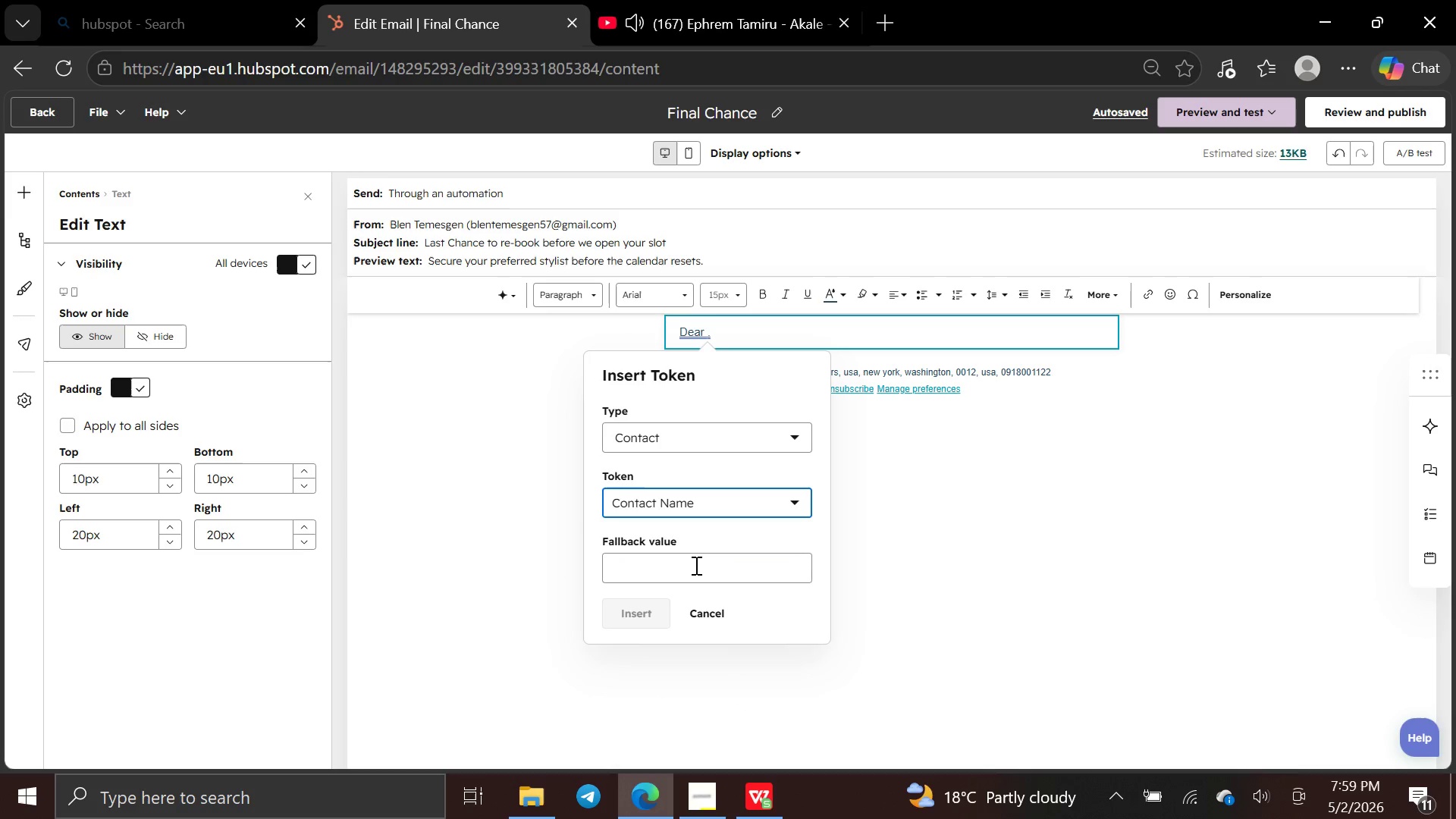 
left_click([695, 565])
 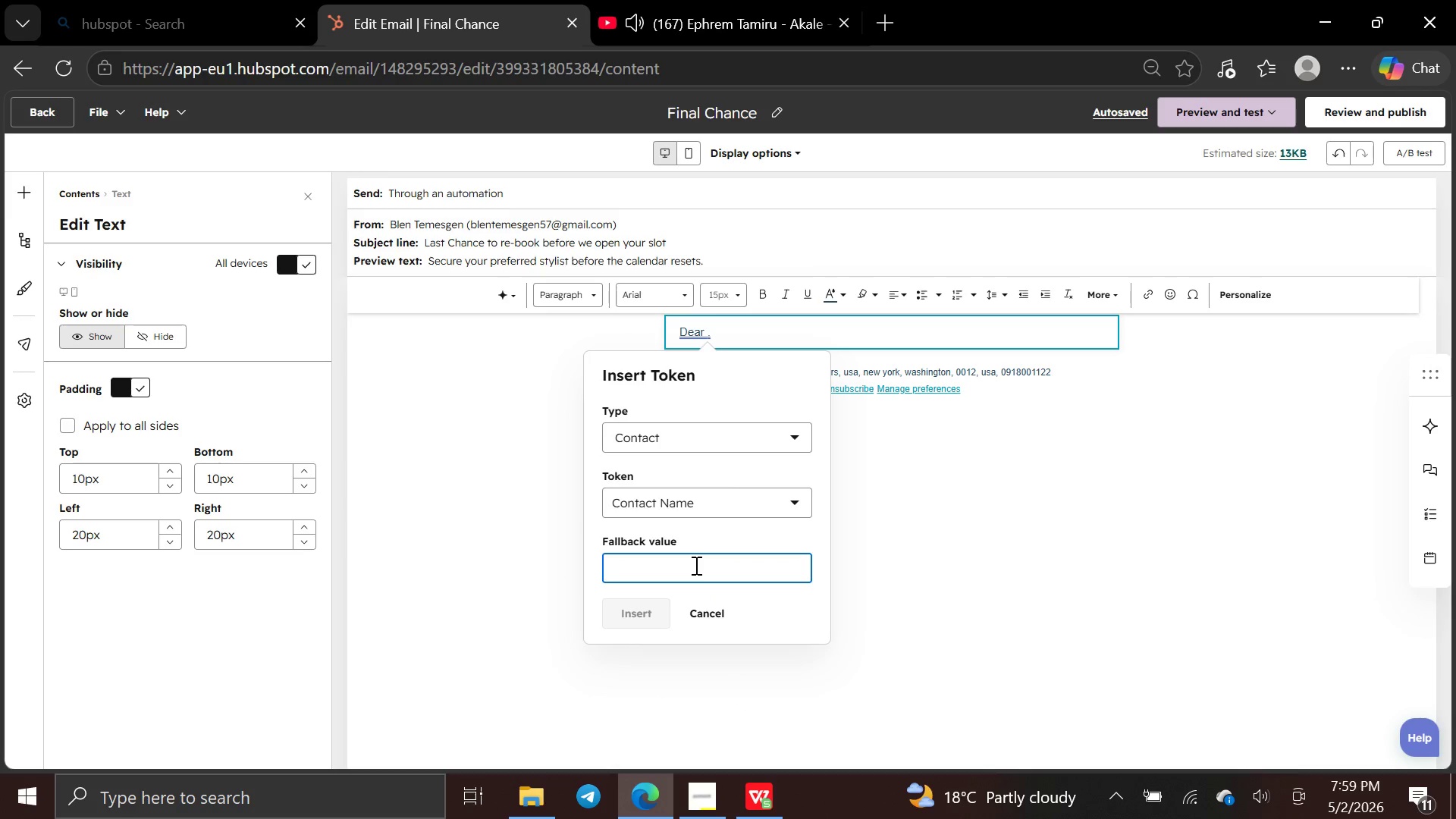 
type(First Name)
 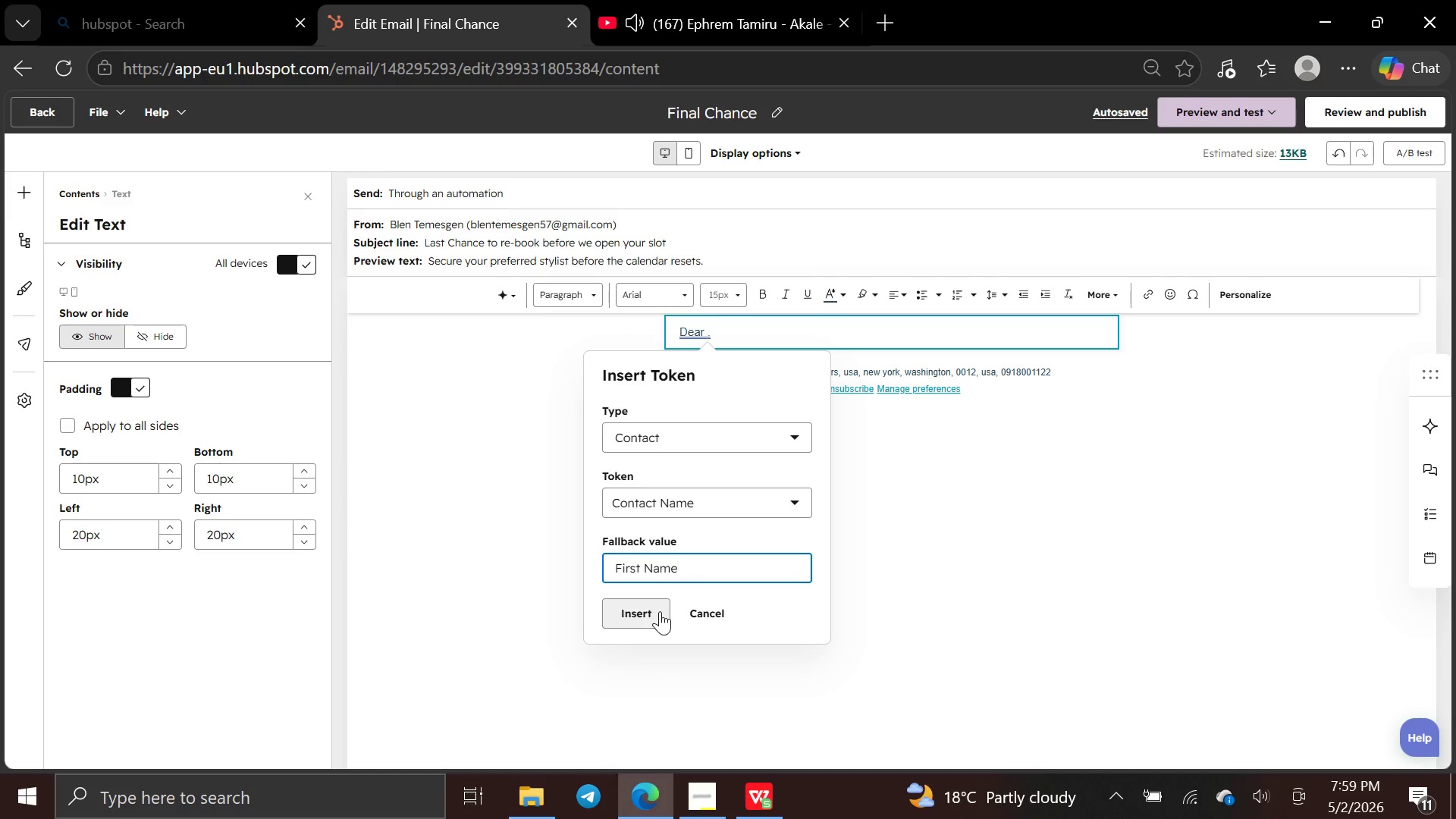 
left_click([660, 611])
 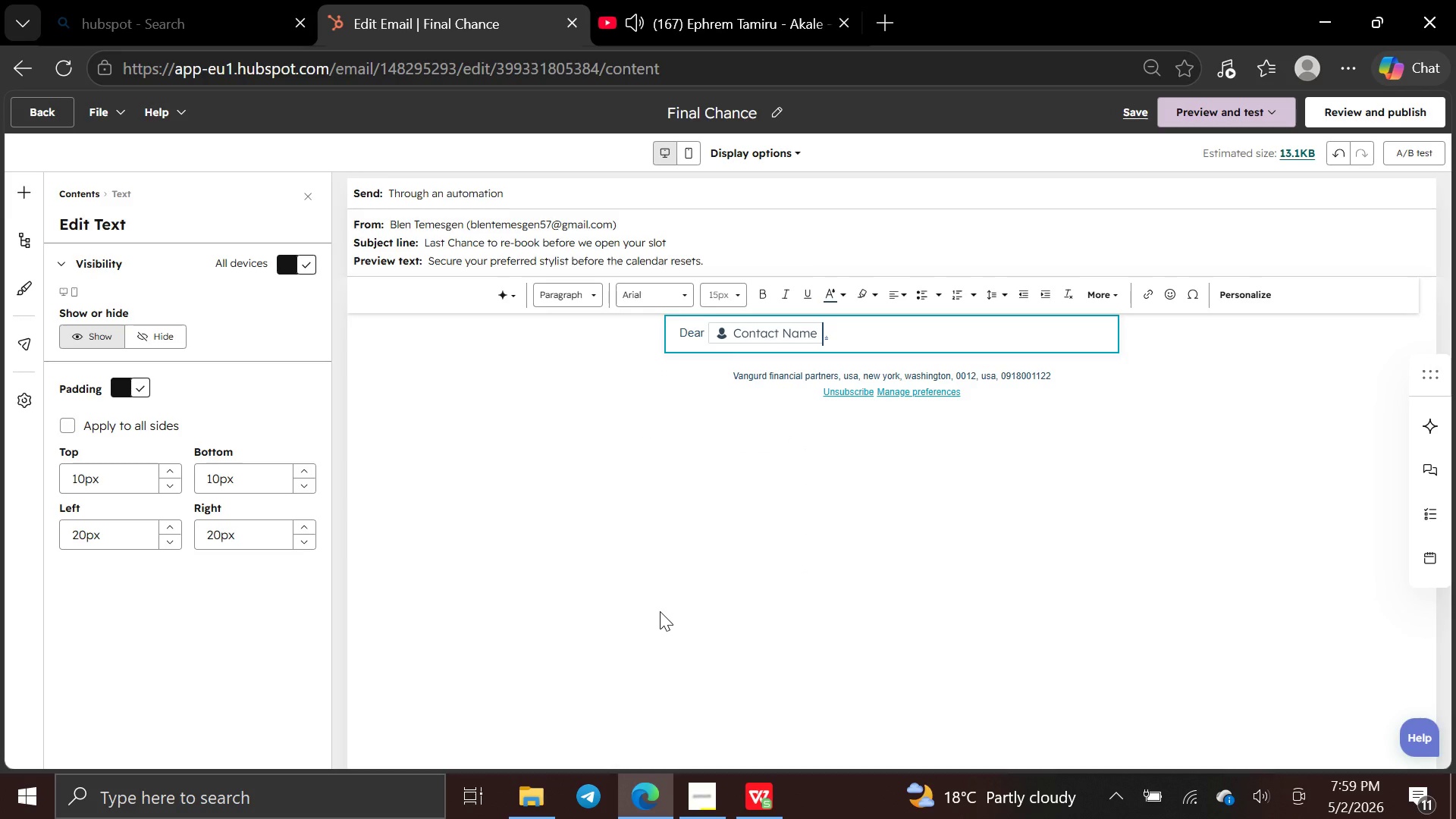 
key(ArrowRight)
 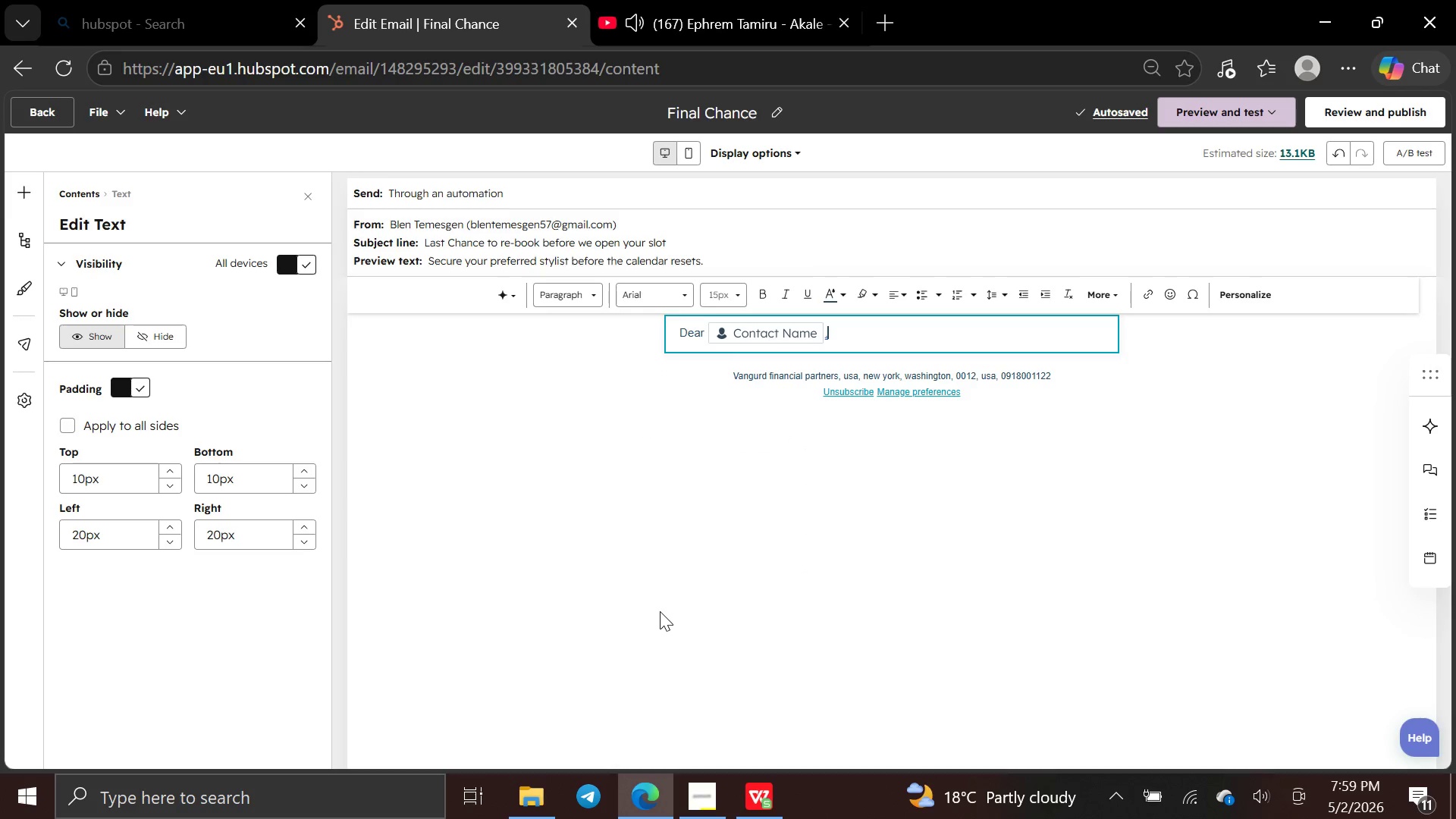 
key(Enter)
 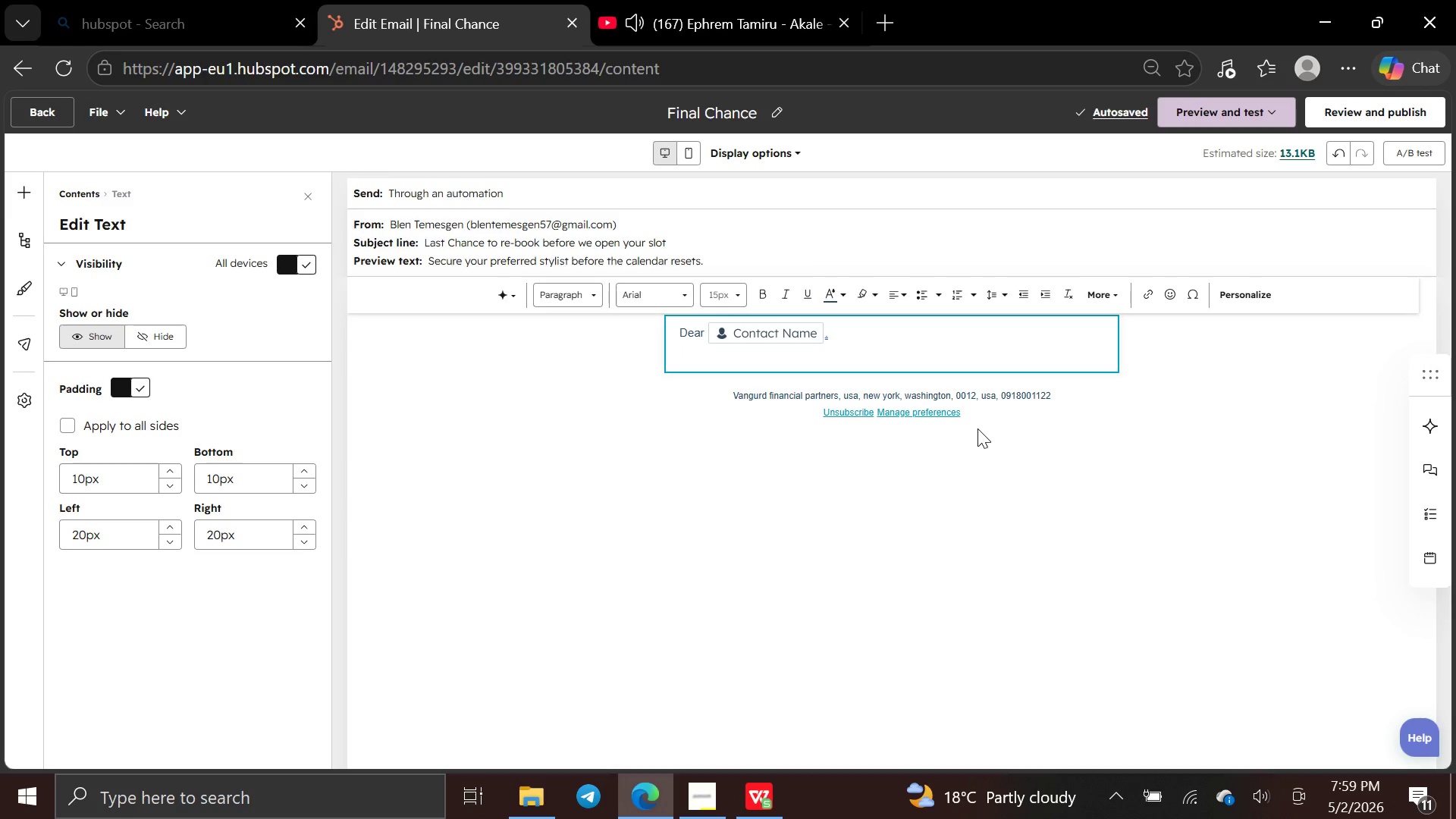 
wait(6.86)
 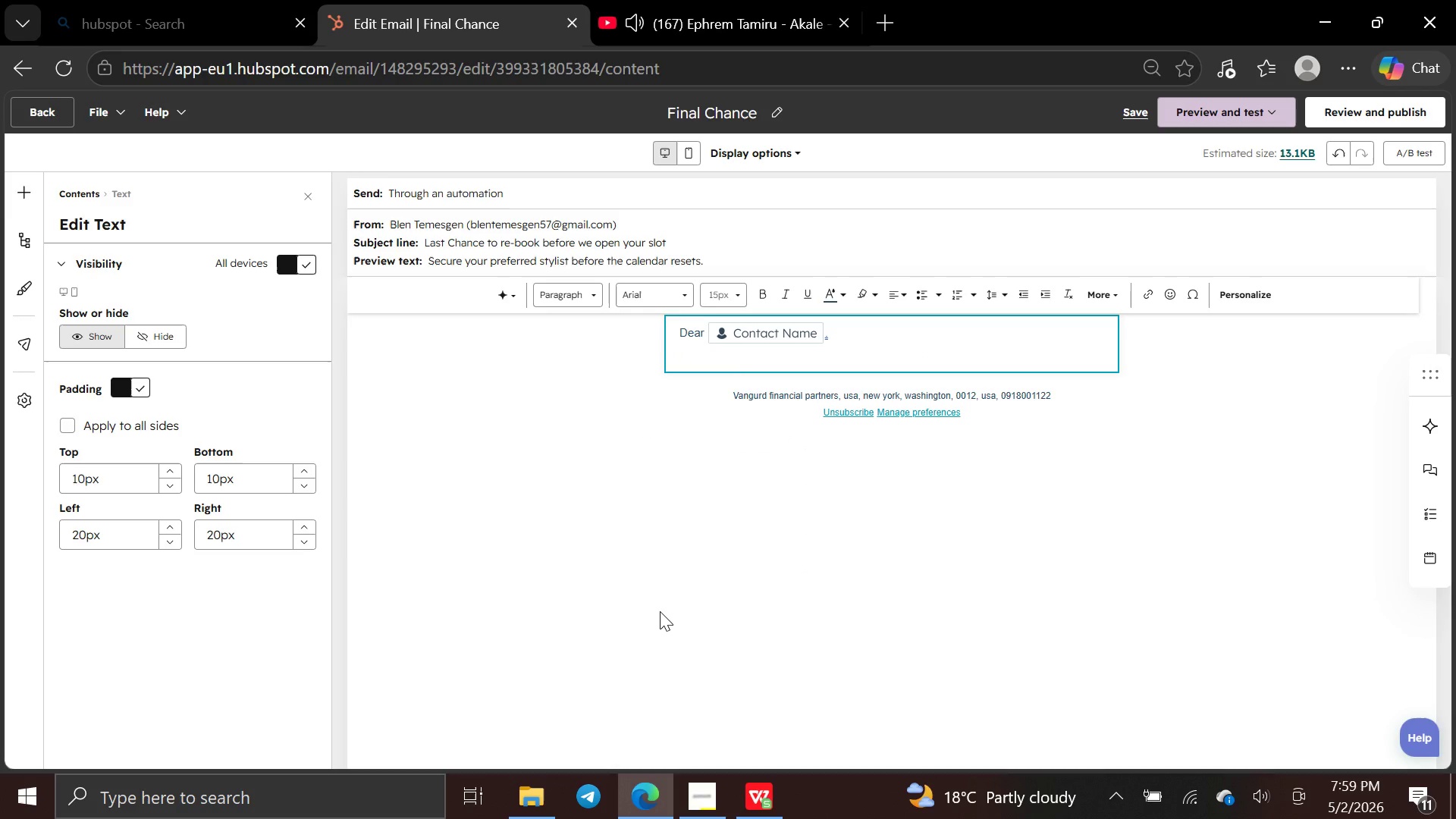 
left_click([825, 336])
 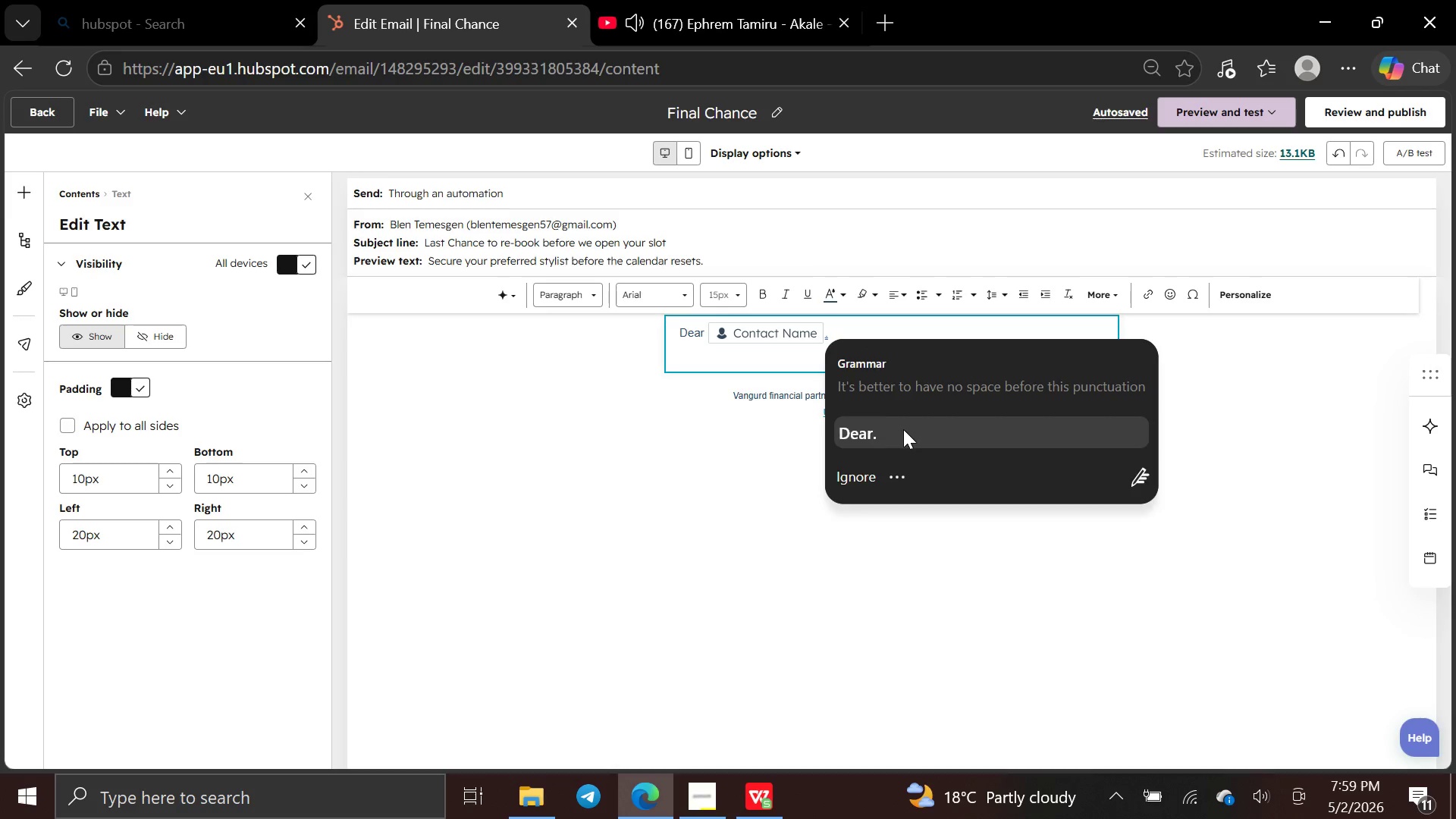 
left_click([903, 429])
 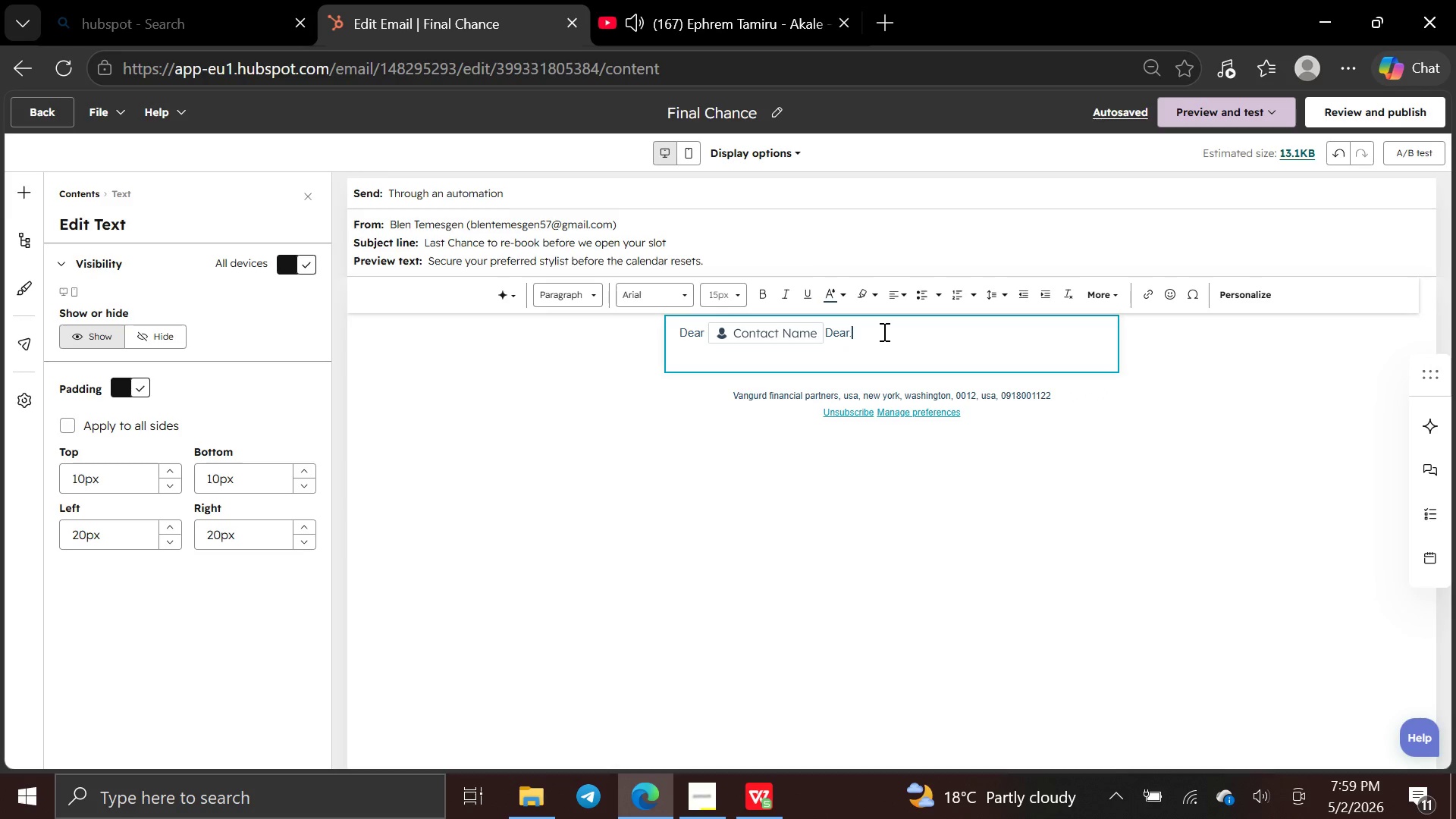 
key(Backspace)
 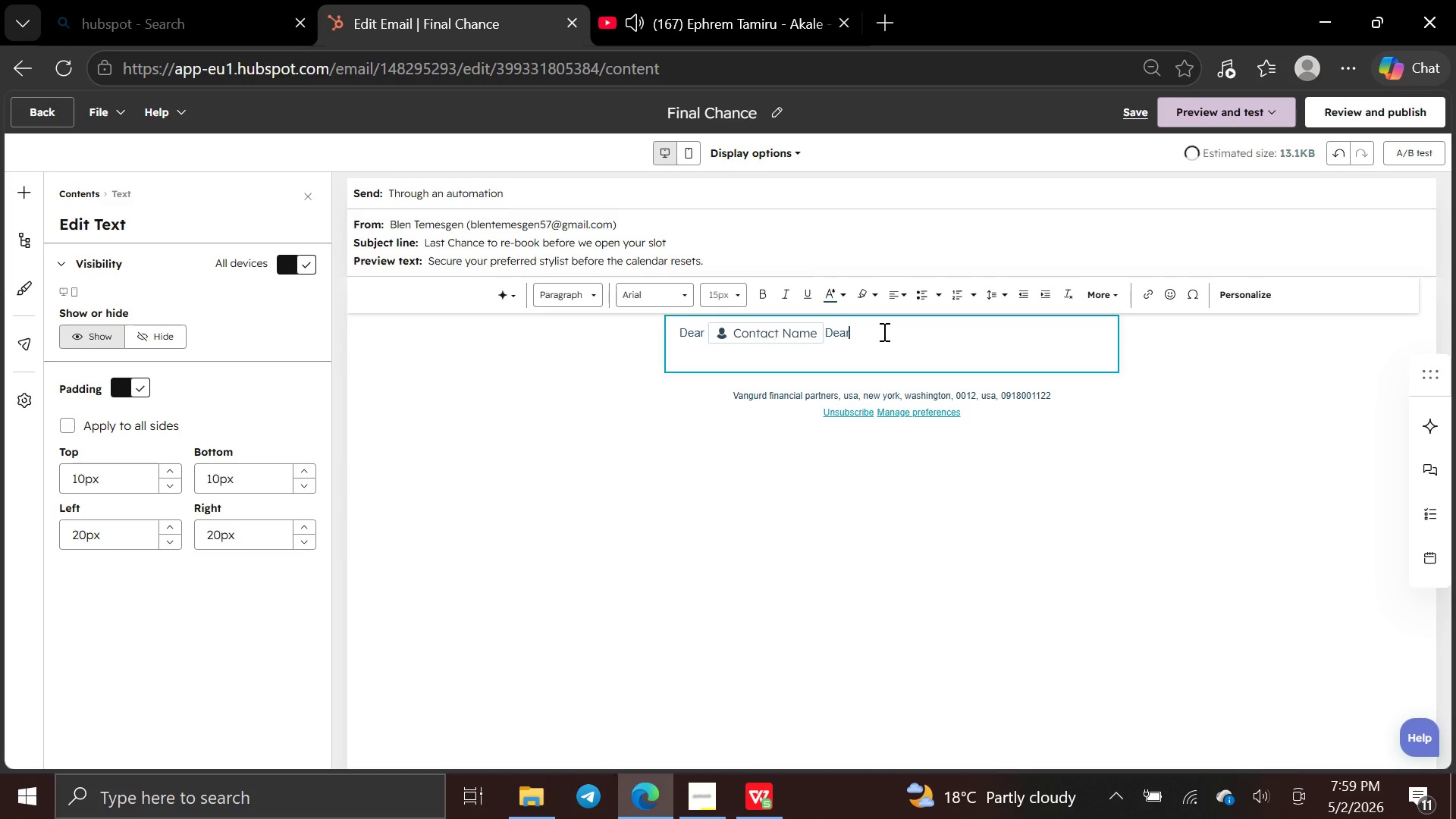 
key(Backspace)
 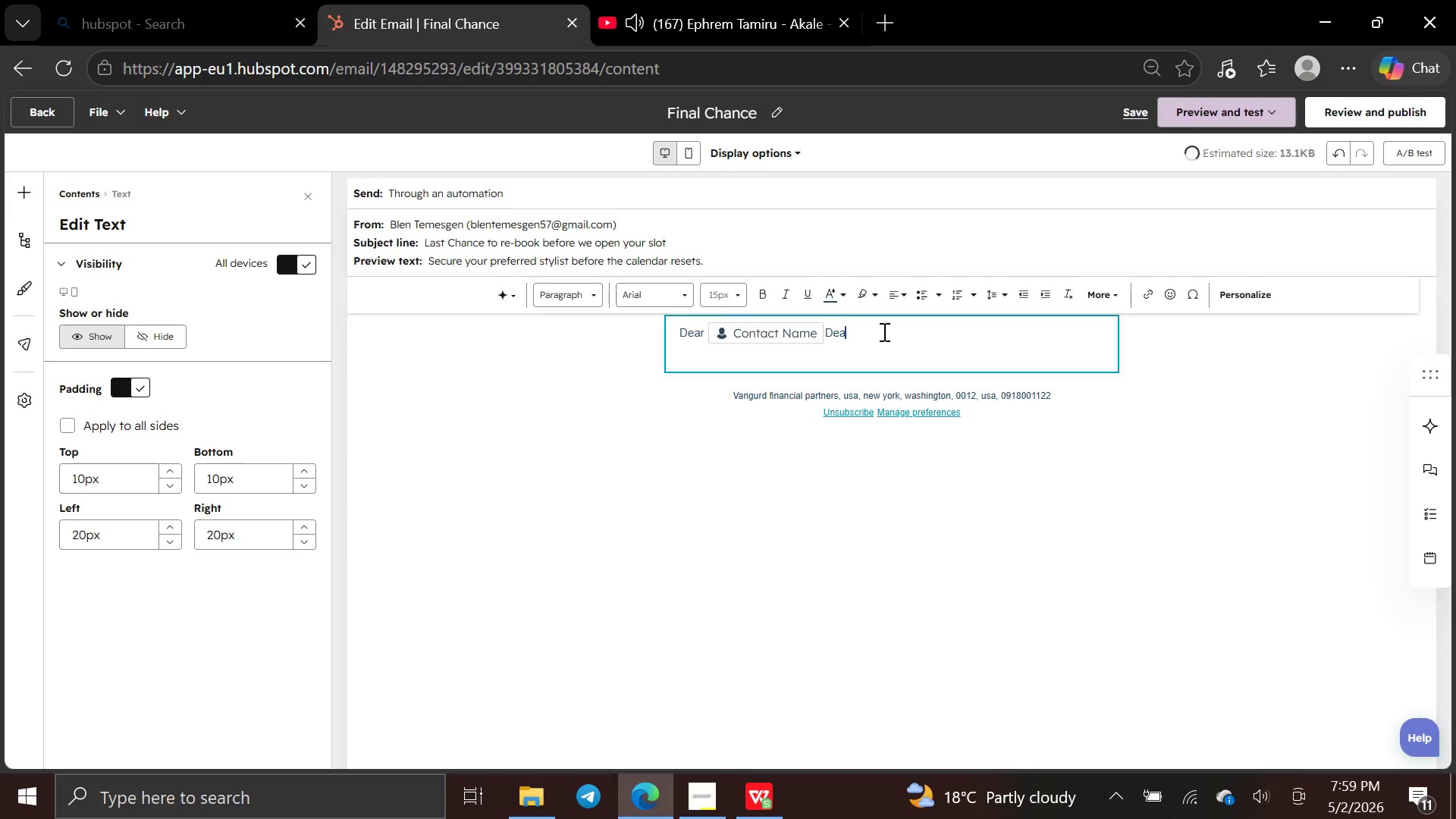 
key(Backspace)
 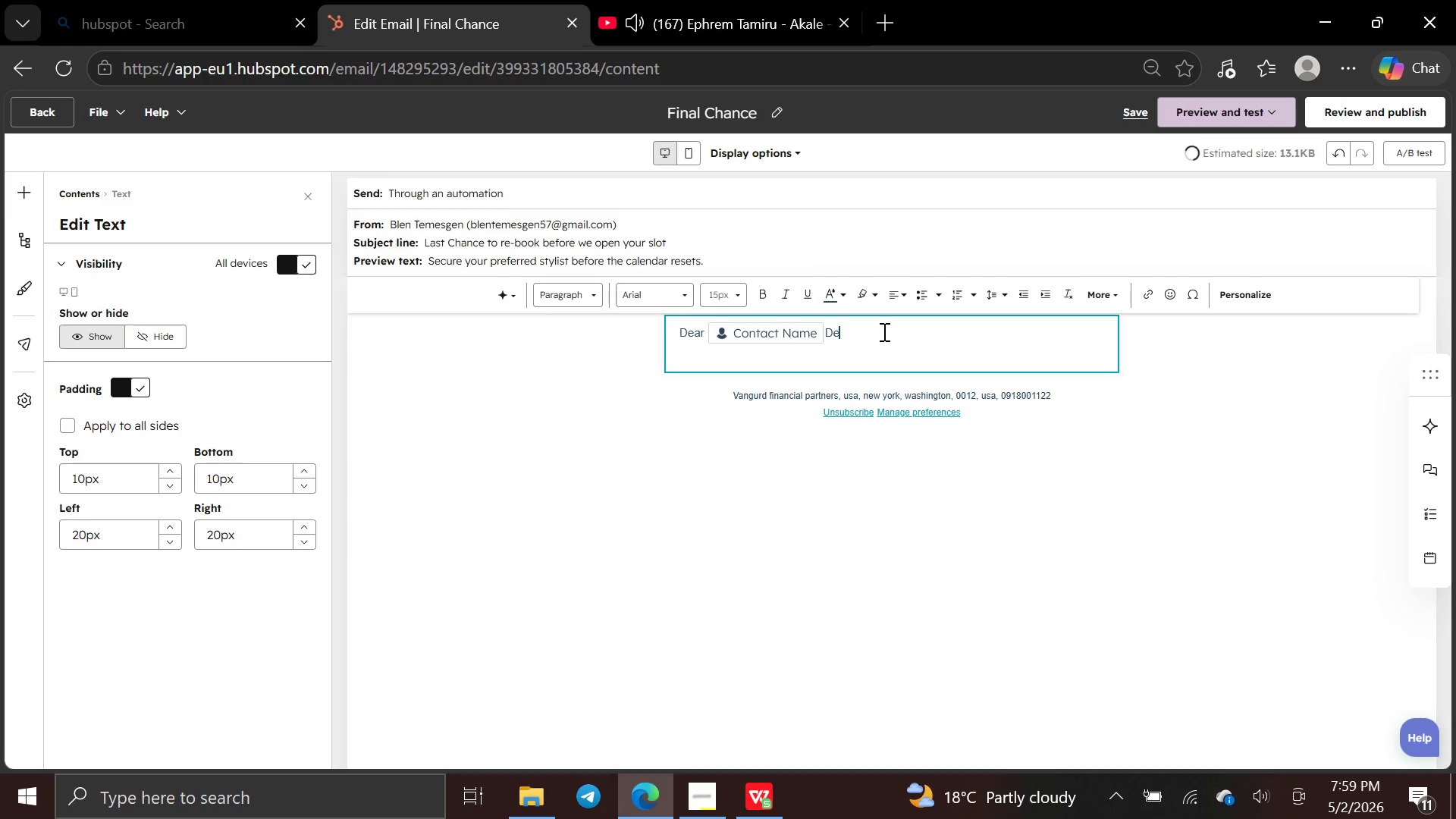 
key(Backspace)
 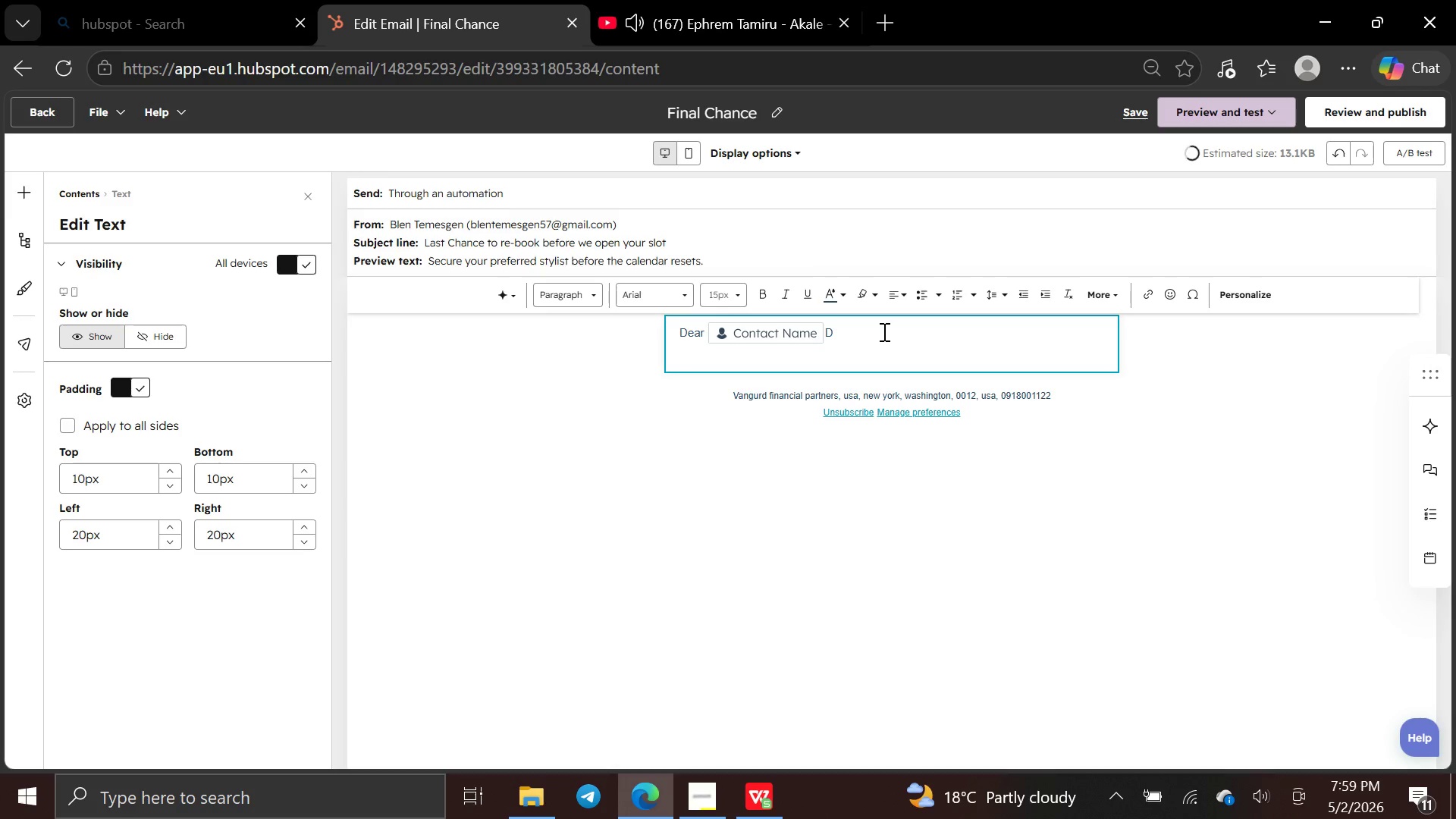 
key(Backspace)
 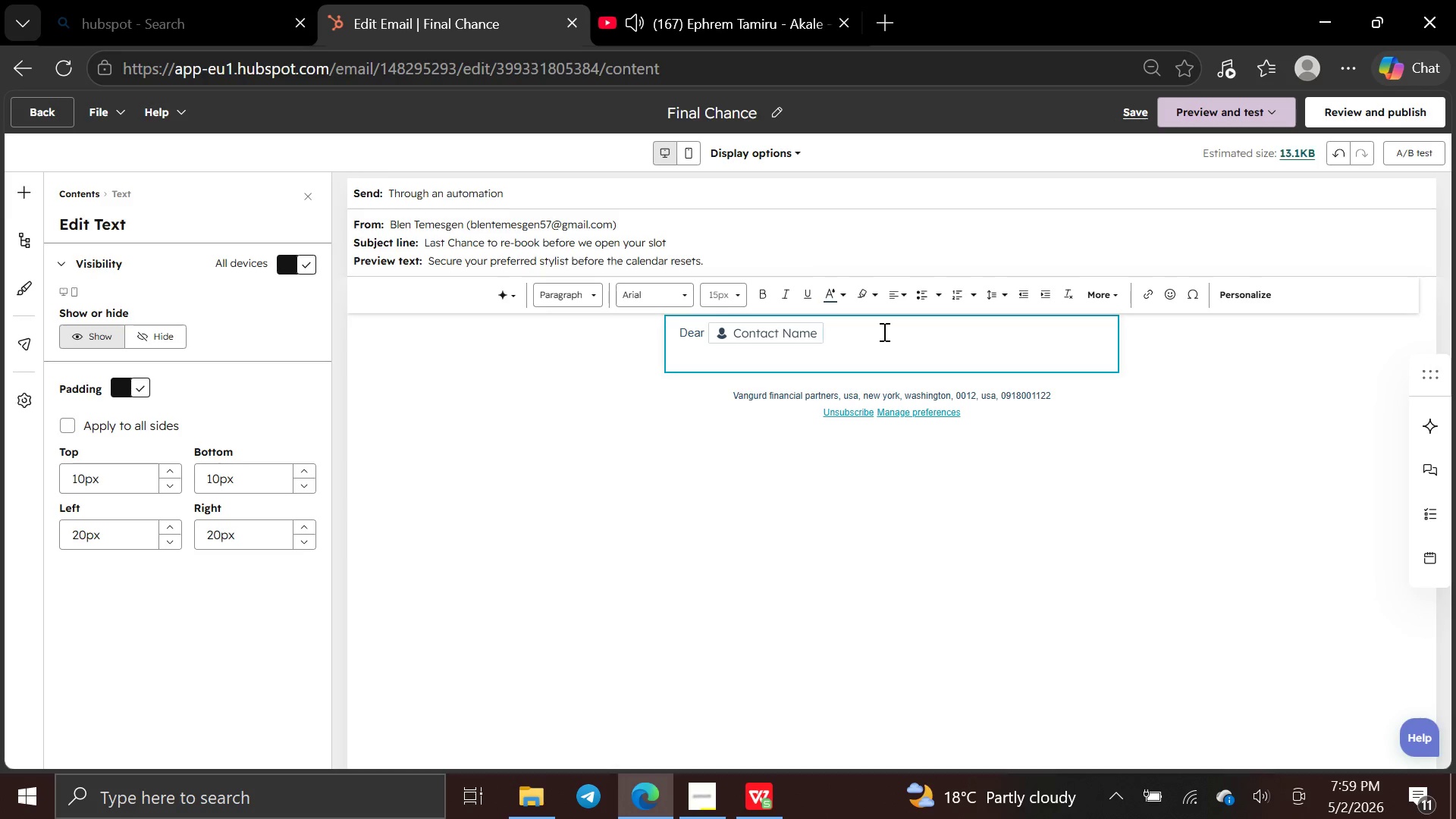 
key(Comma)
 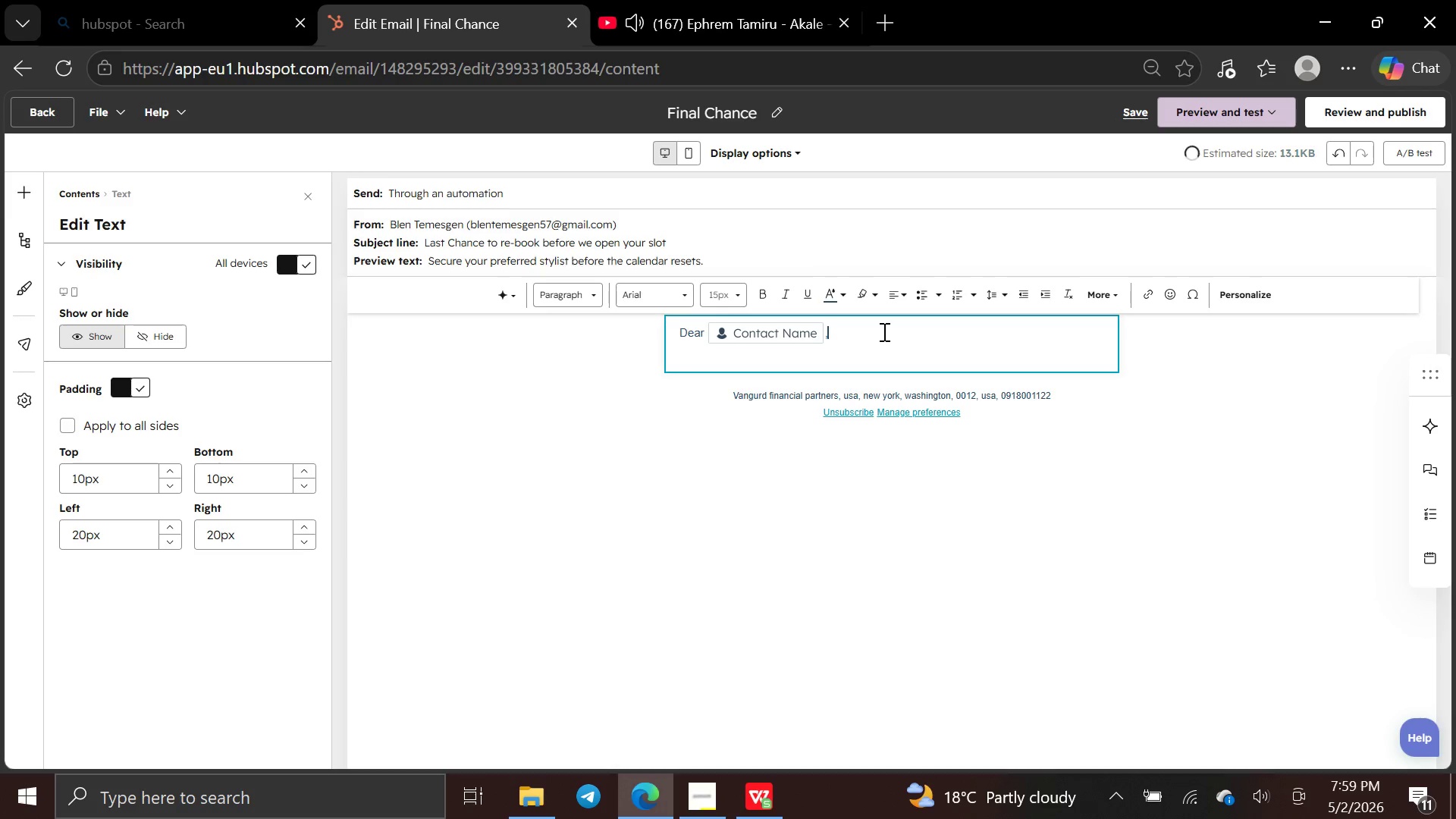 
key(Enter)
 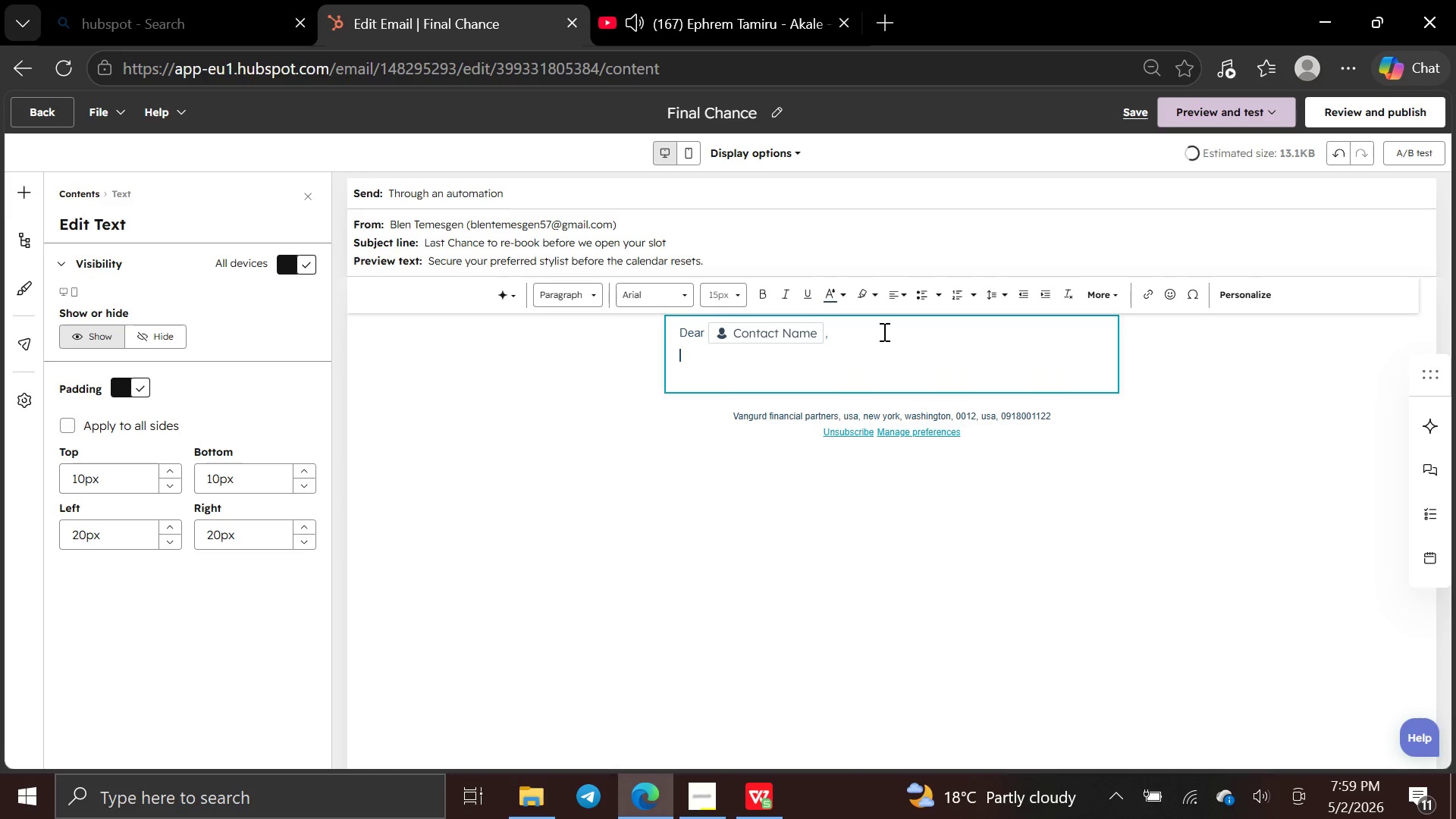 
key(Enter)
 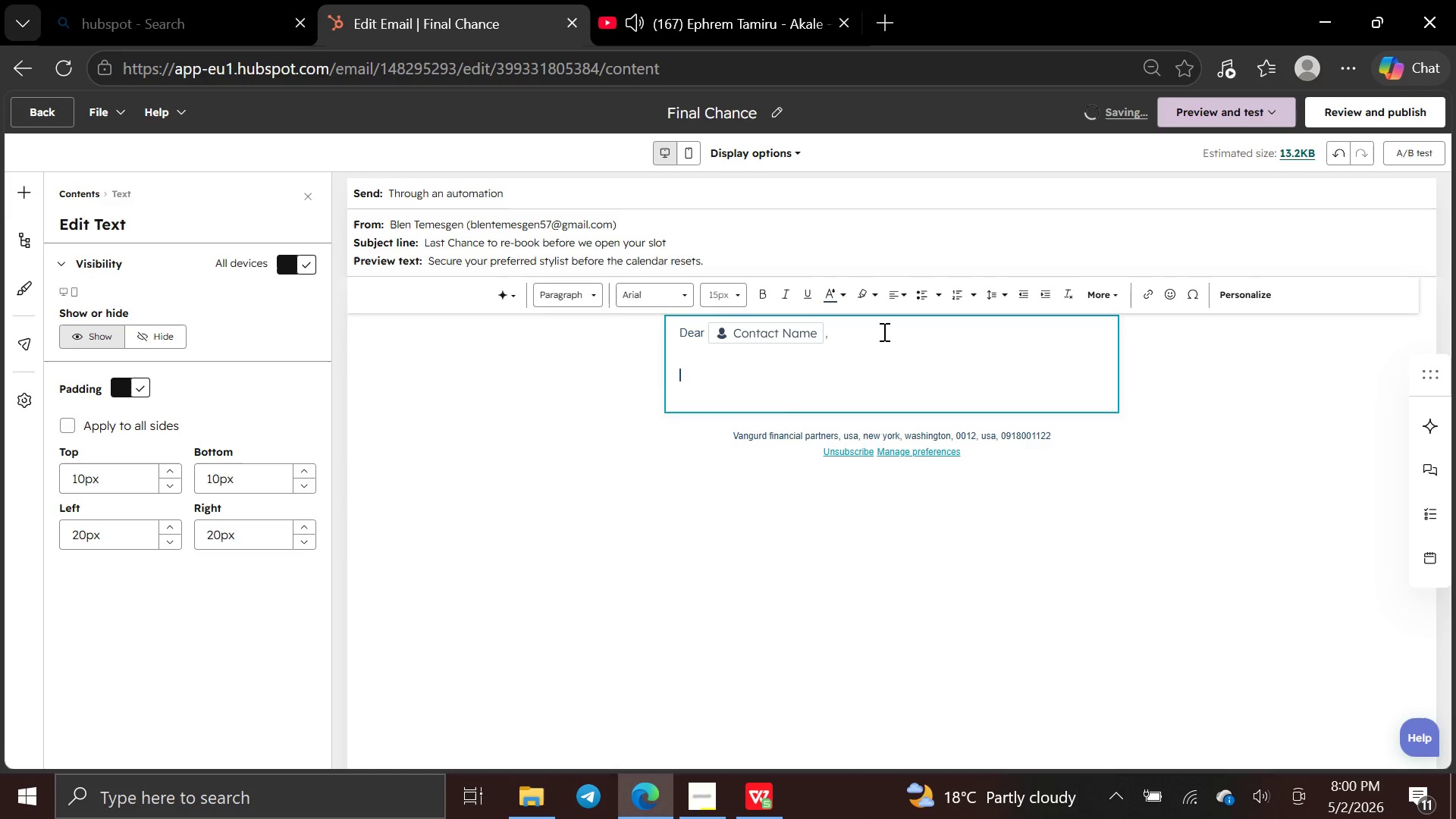 
wait(8.34)
 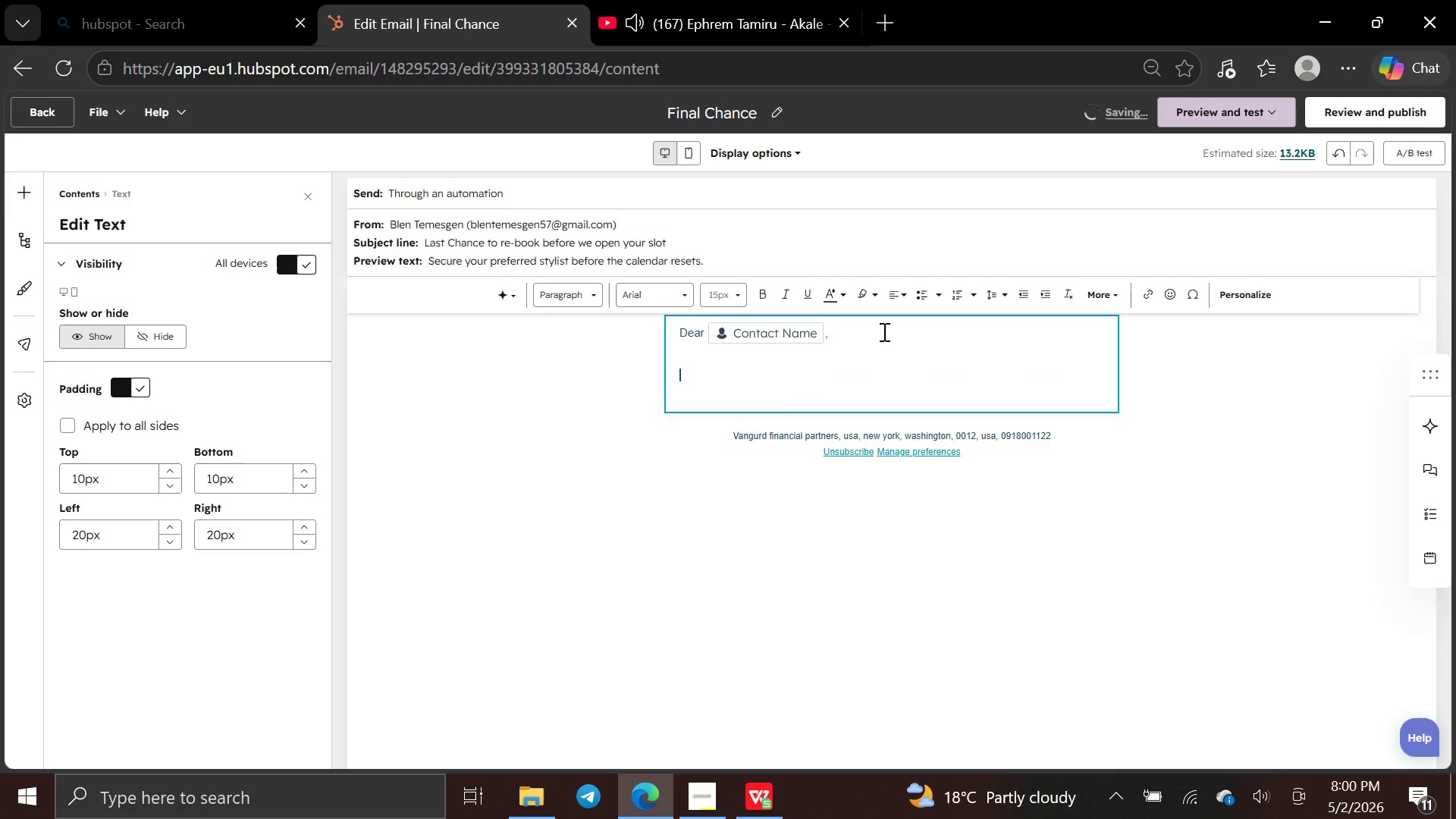 
type(We'd hate for you to miss out on your )
 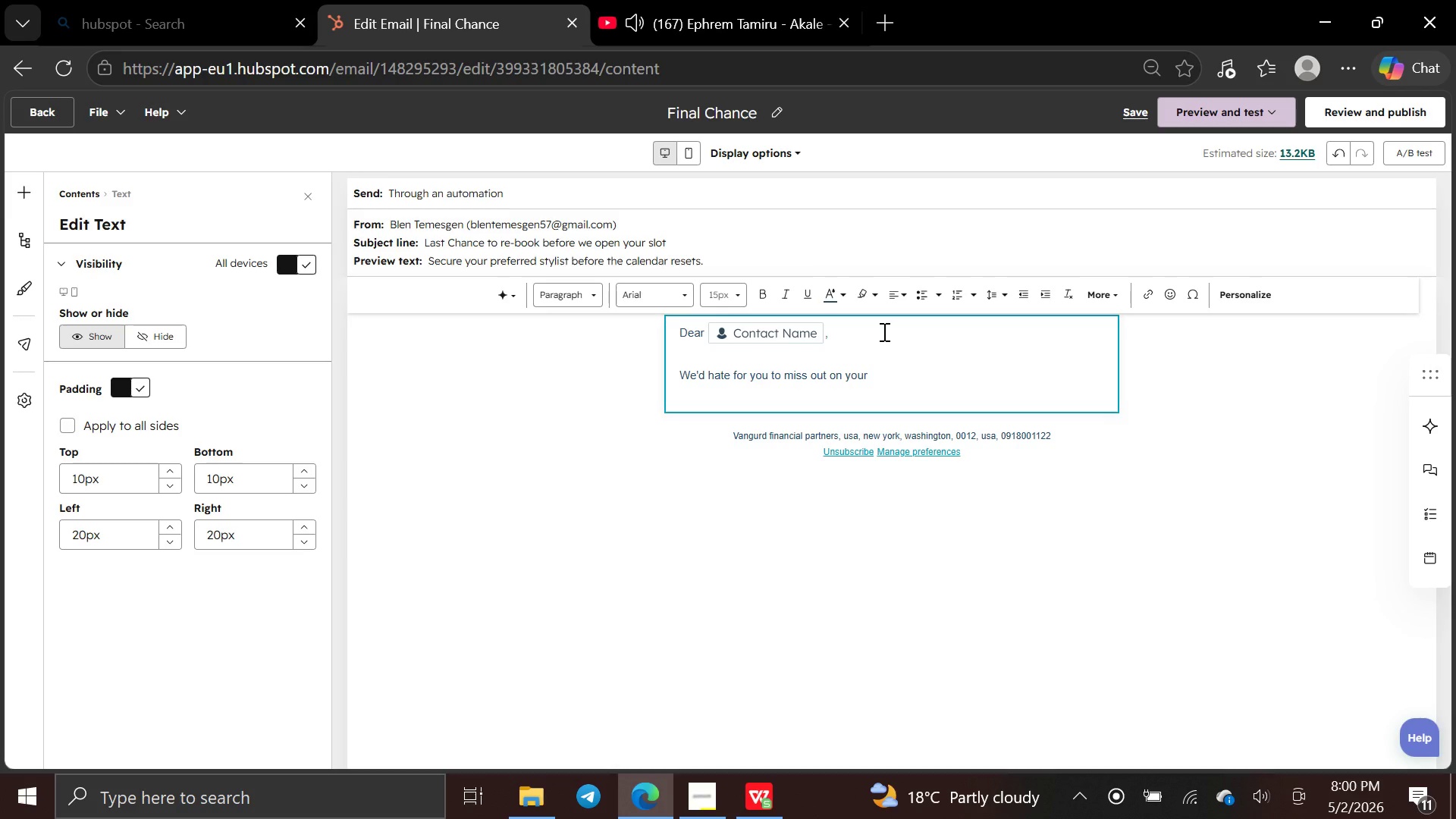 
type(preferred time with )
 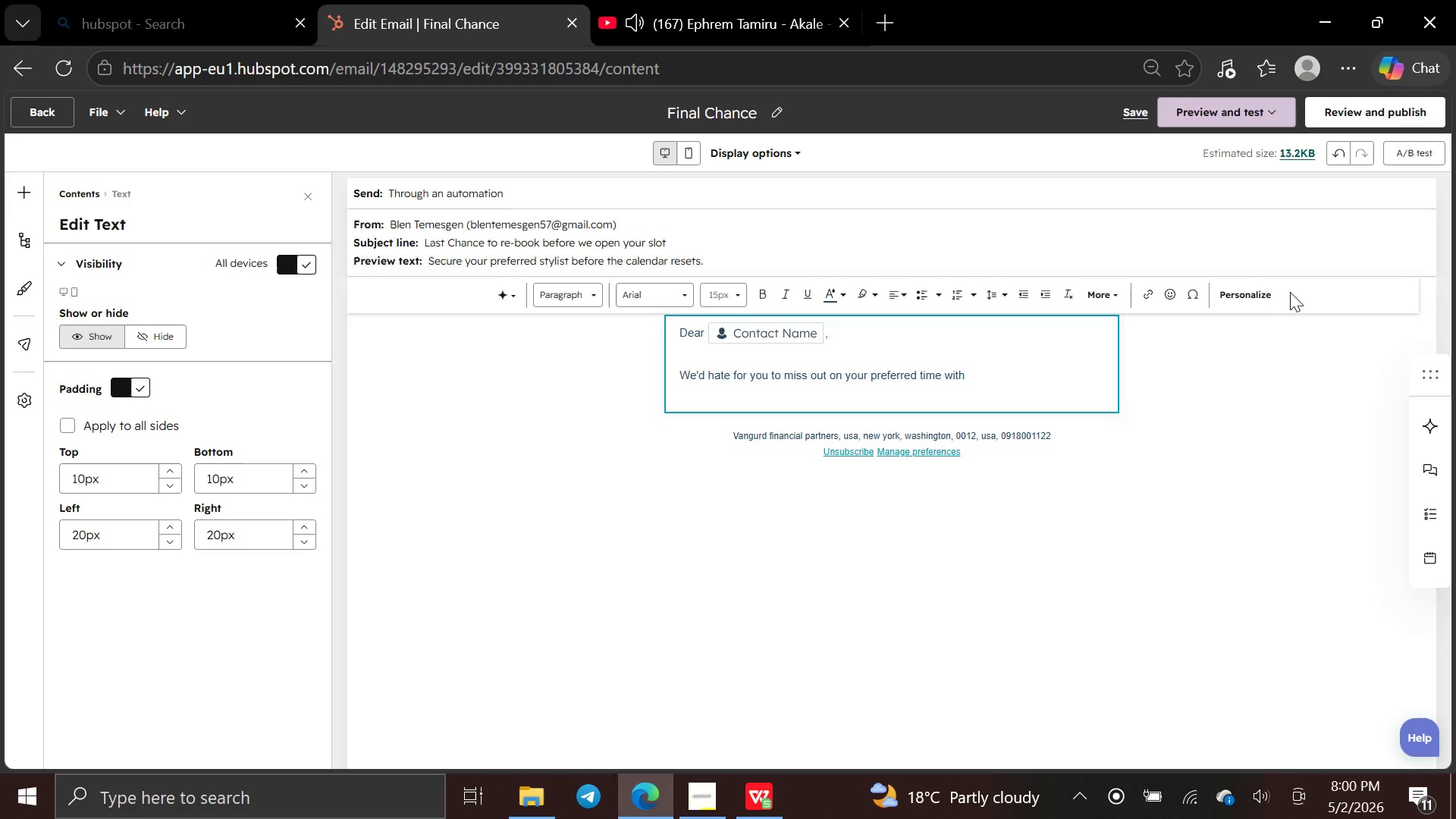 
left_click([1268, 292])
 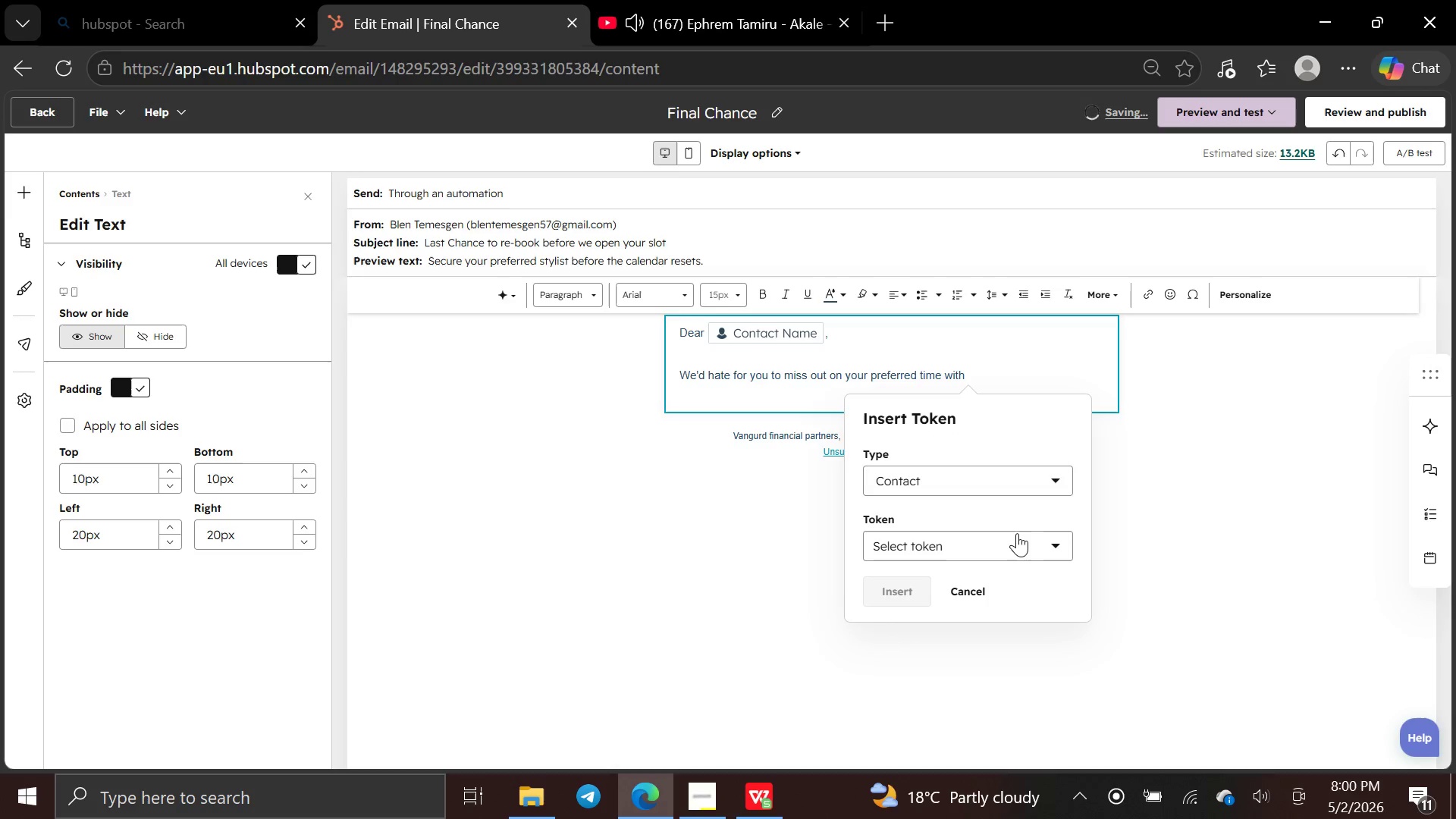 
left_click([1014, 533])
 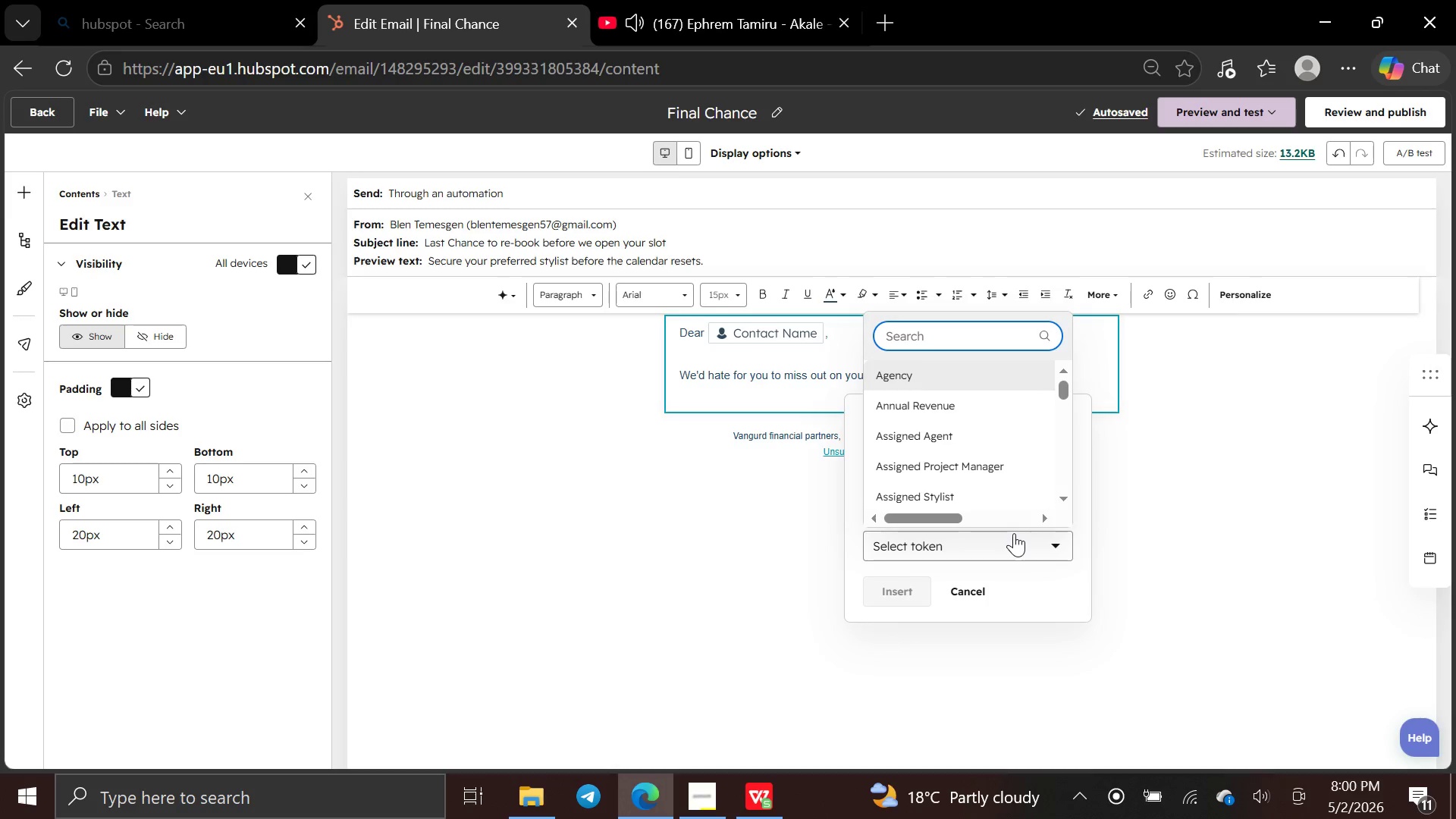 
type(prefe)
key(Backspace)
type(assi)
 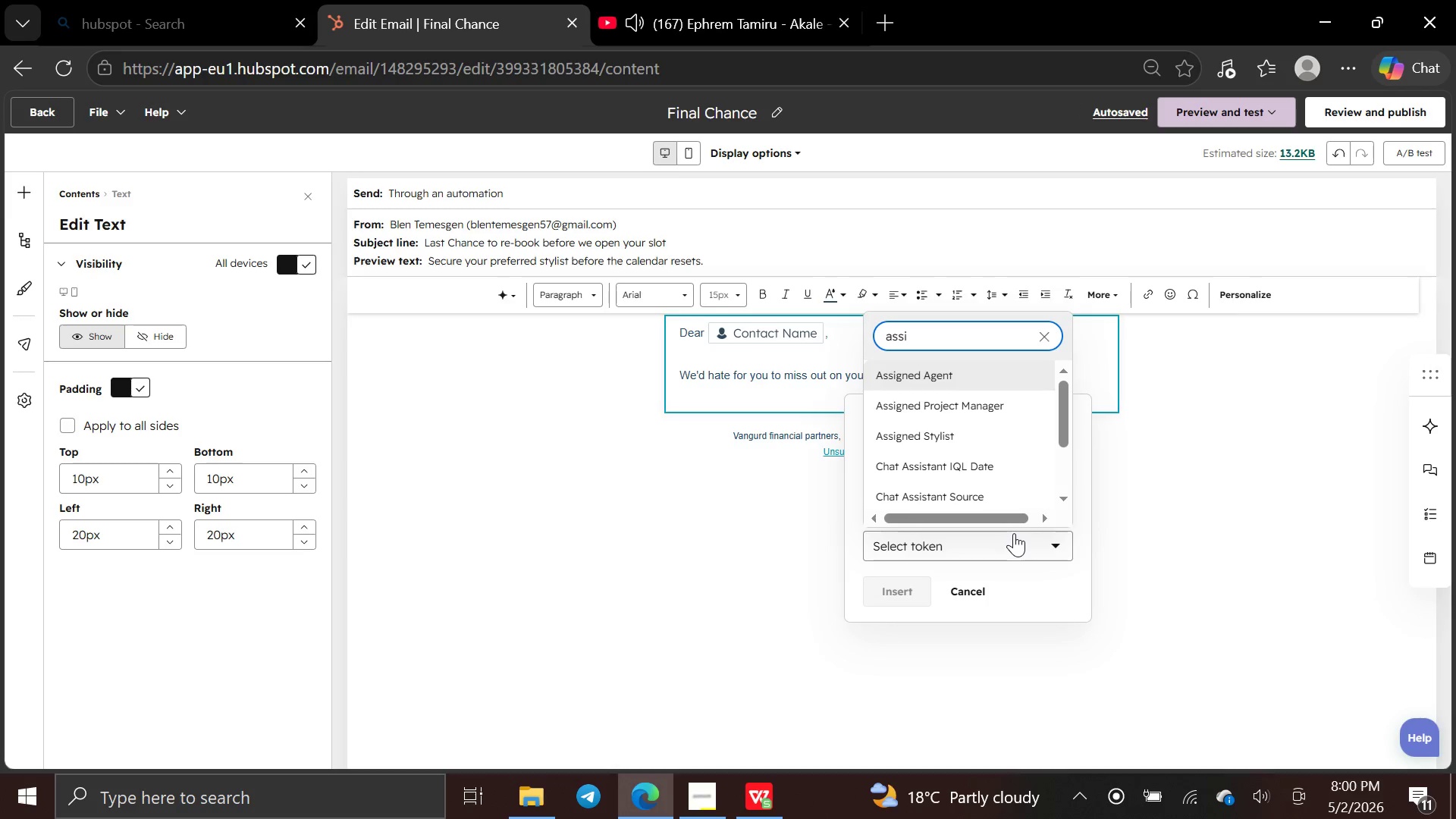 
left_click([1029, 432])
 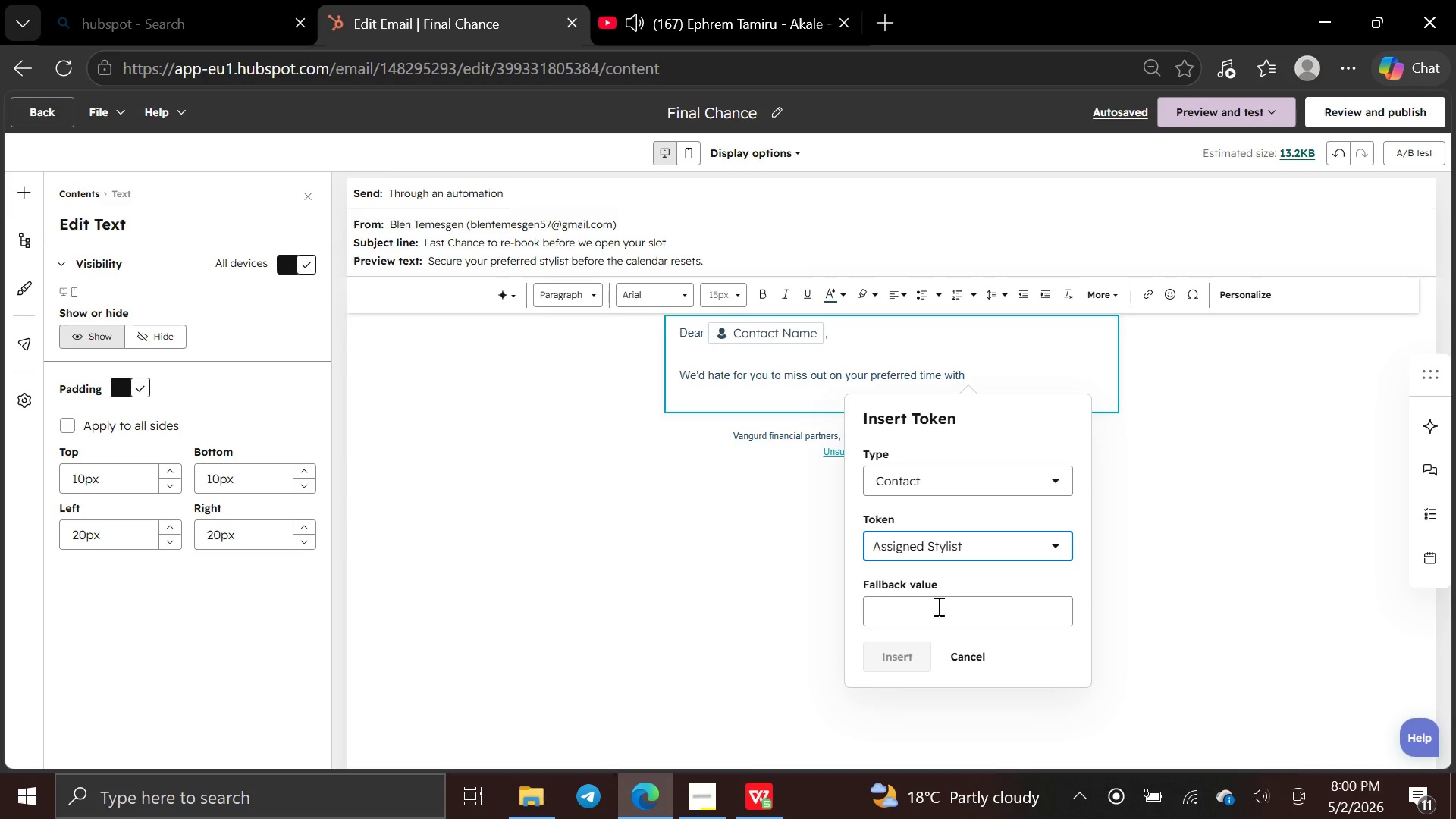 
left_click([934, 610])
 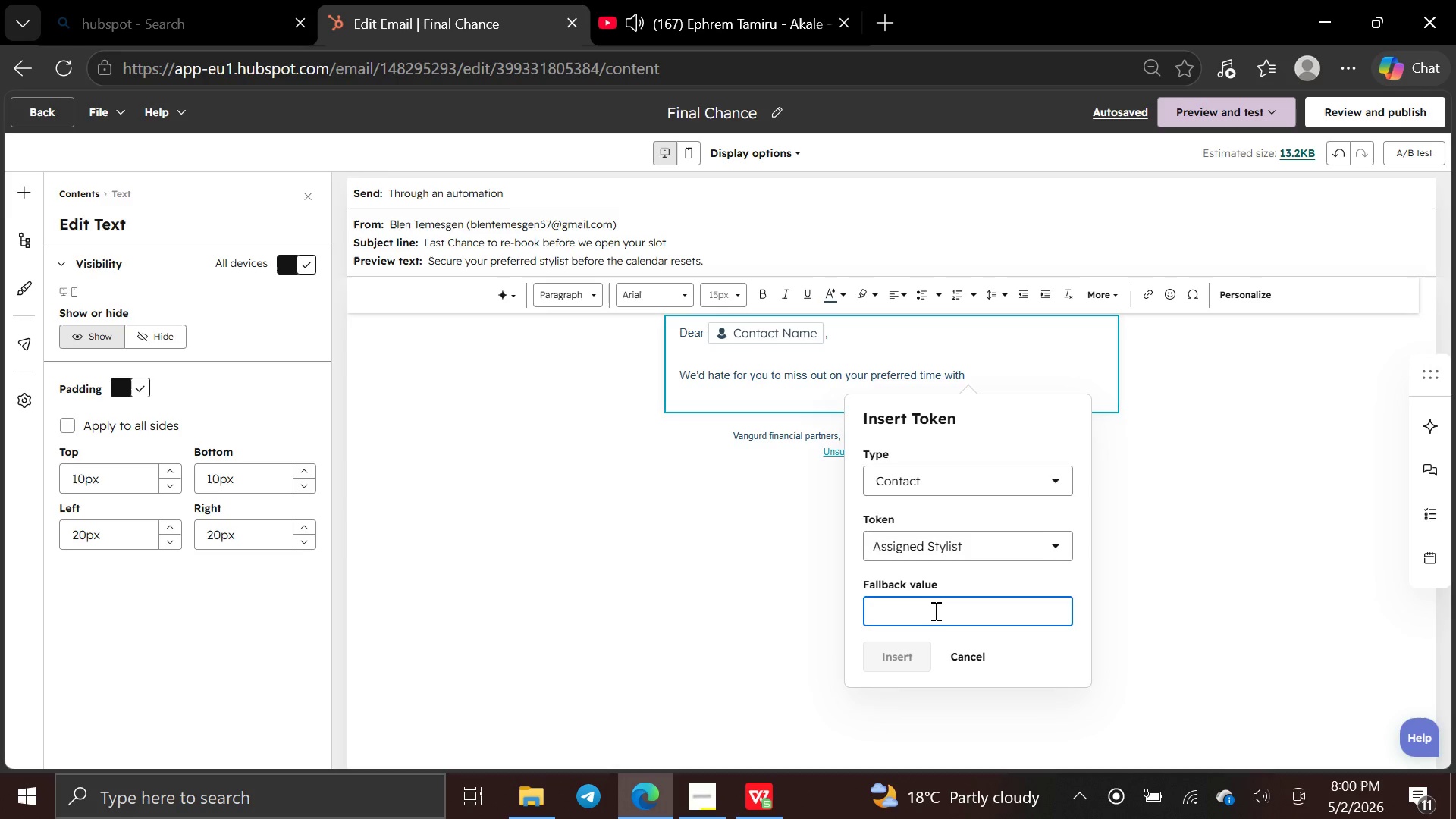 
type(Assigned Stylist)
 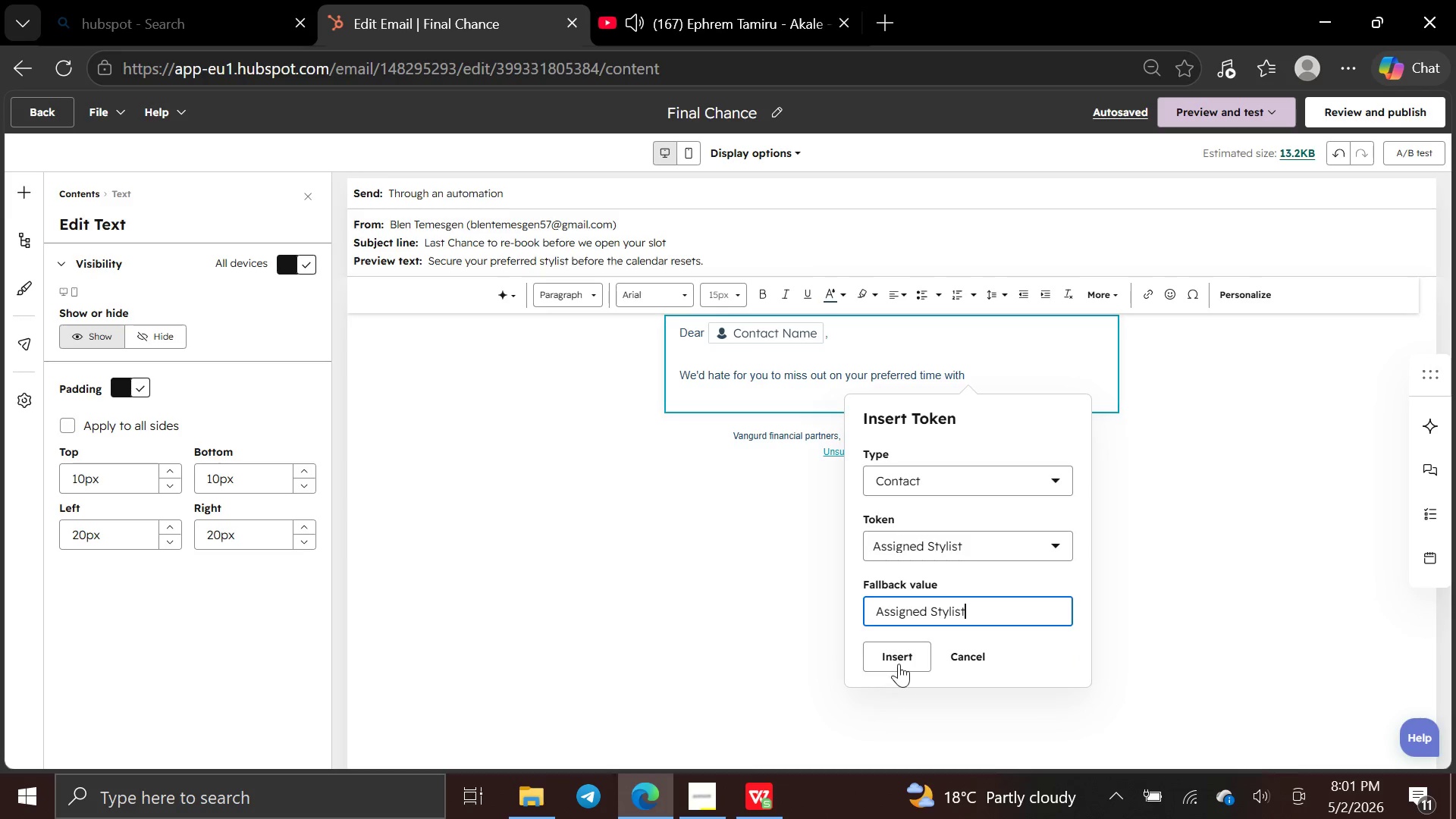 
left_click([899, 657])
 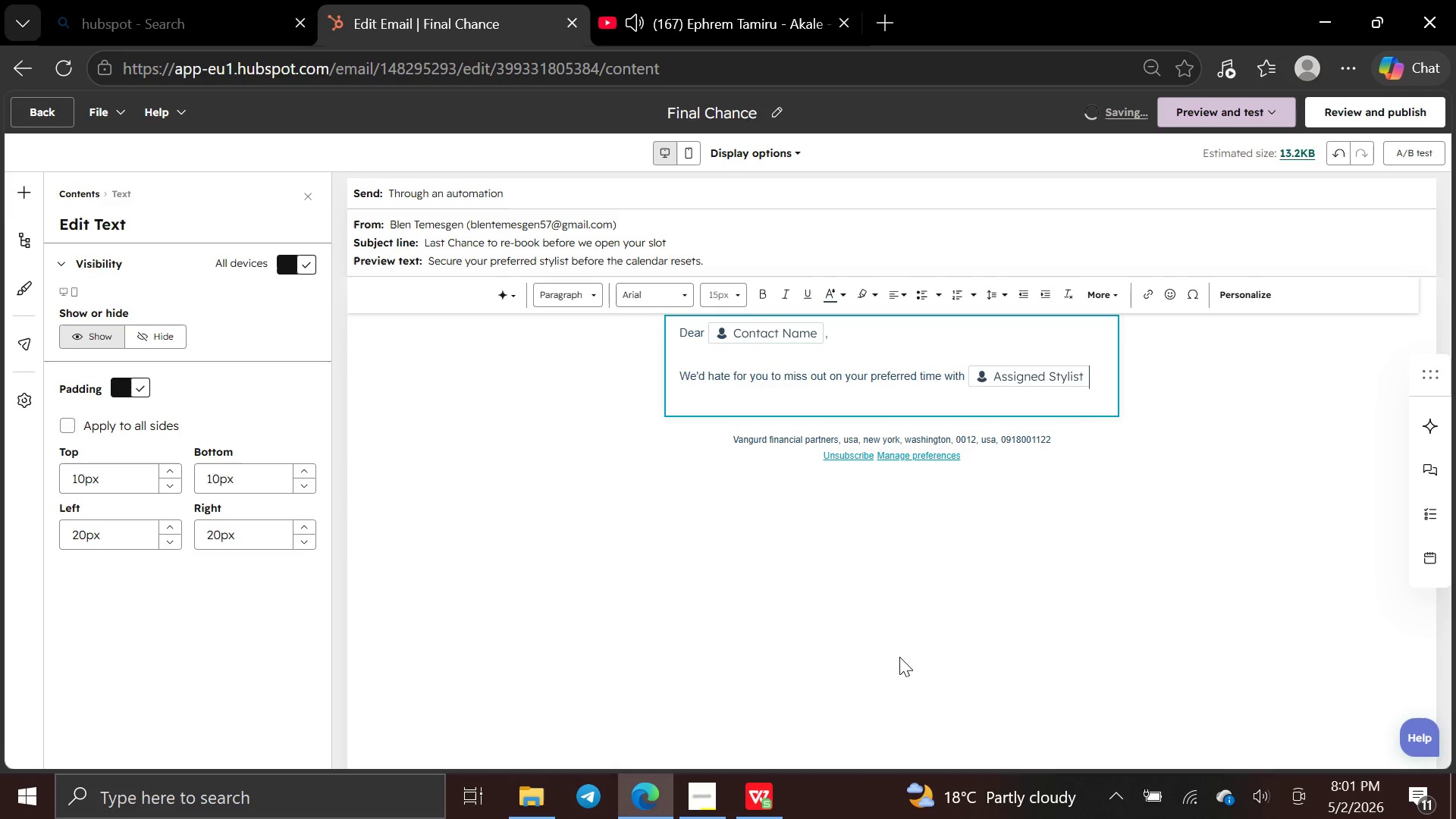 
type(. if you don't re-book soon )
key(Backspace)
type(, your slot will be released to our waitlist.)
 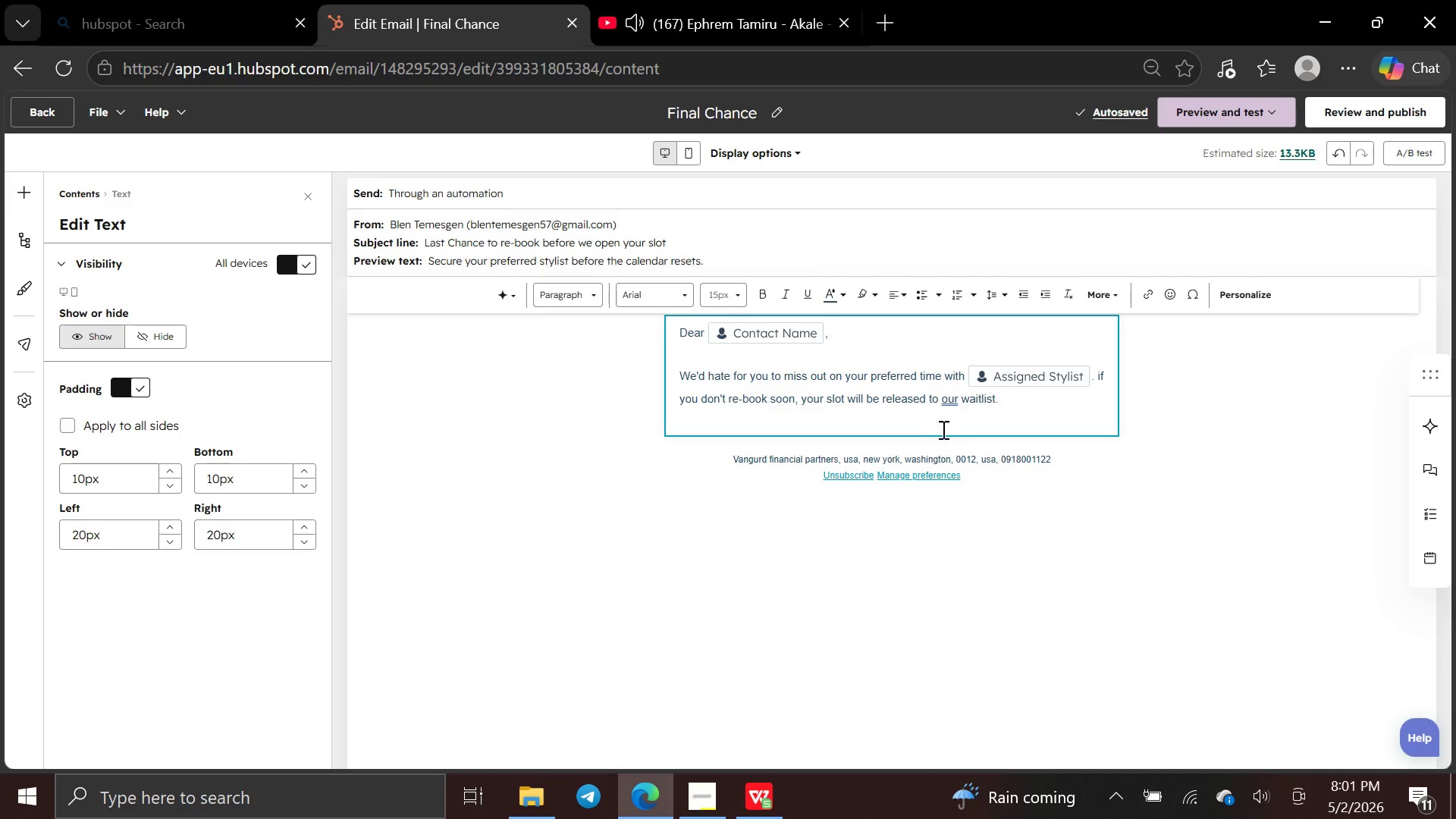 
left_click([948, 393])
 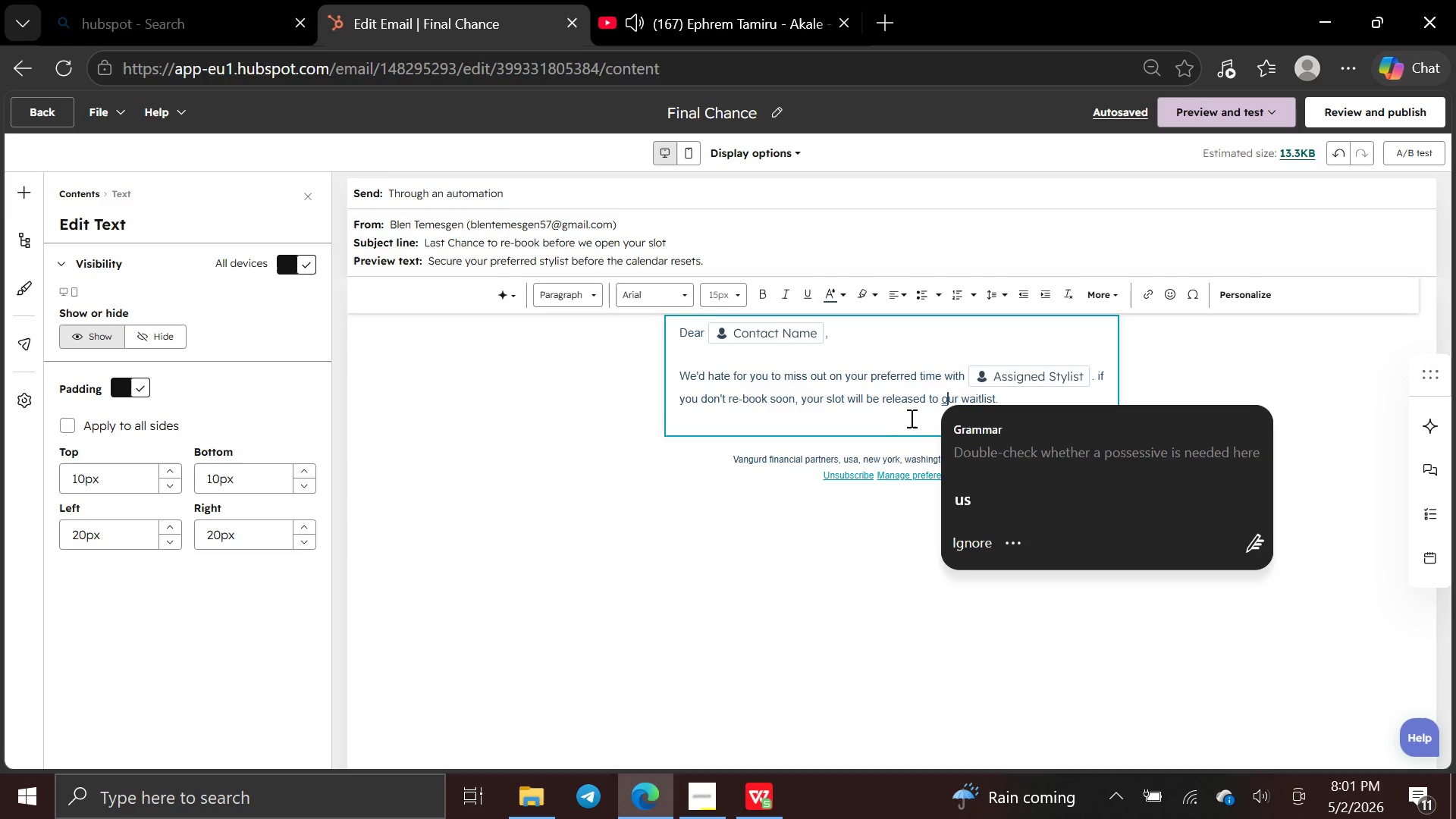 
wait(6.12)
 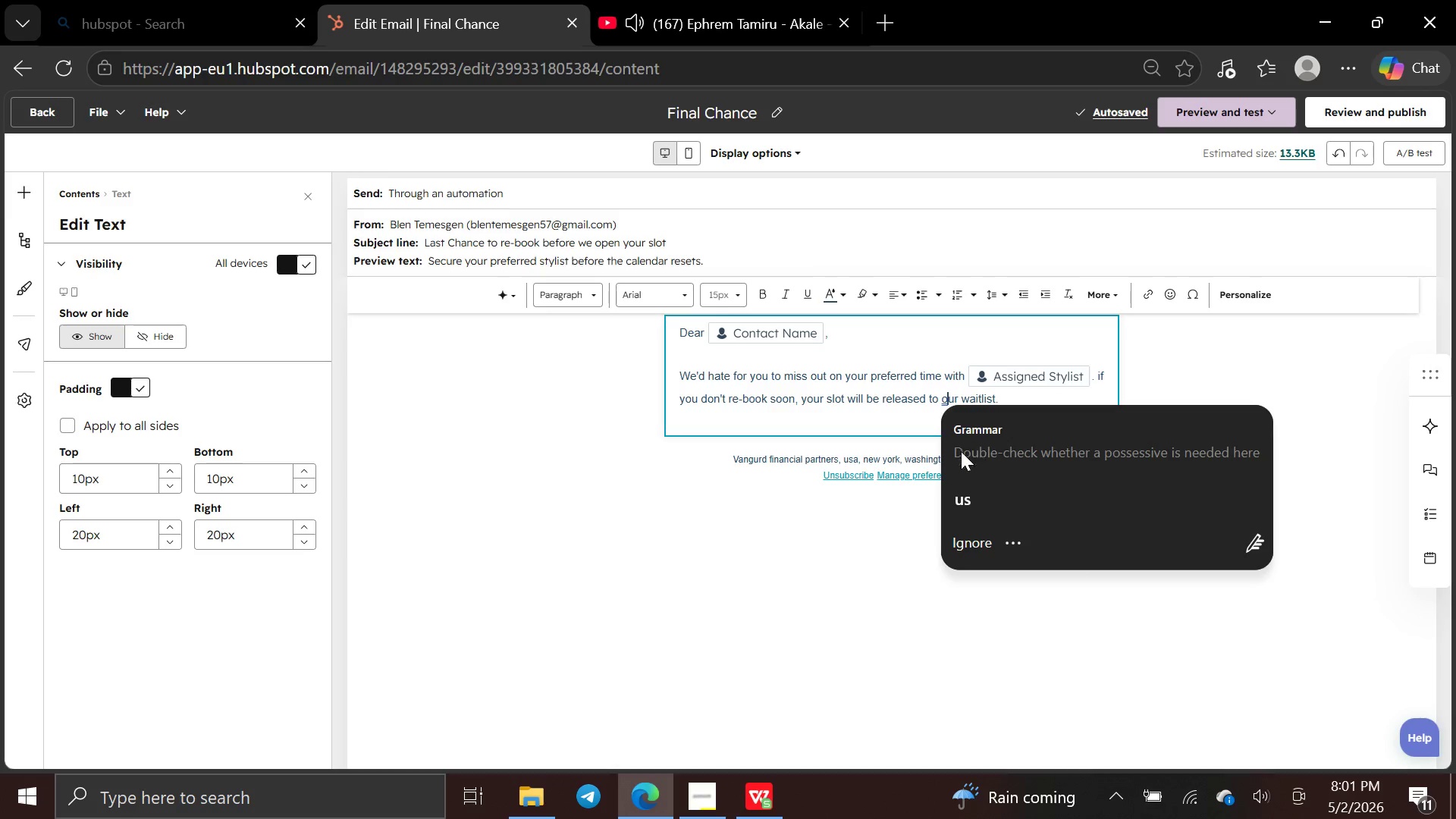 
left_click([927, 416])
 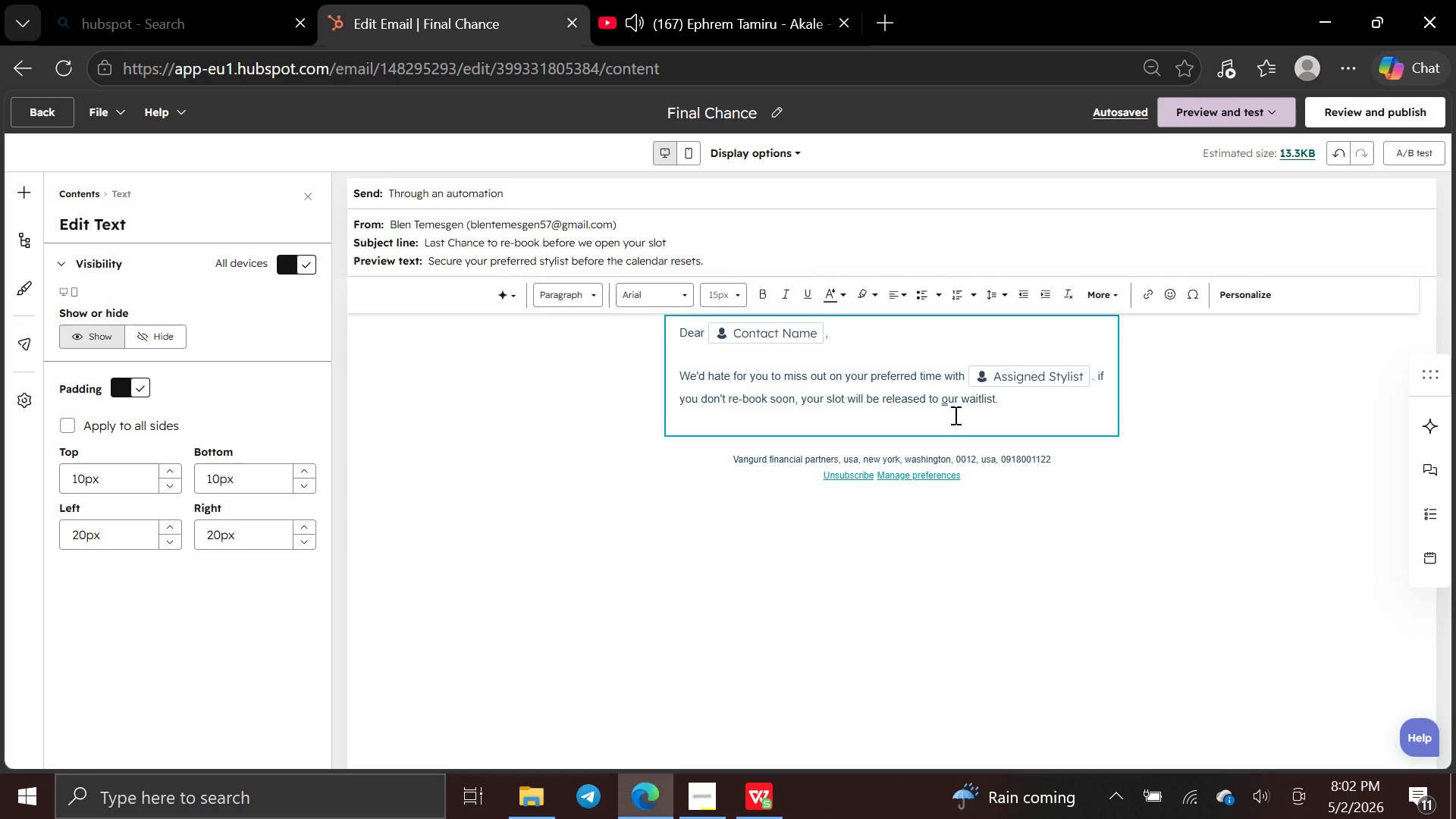 
key(Enter)
 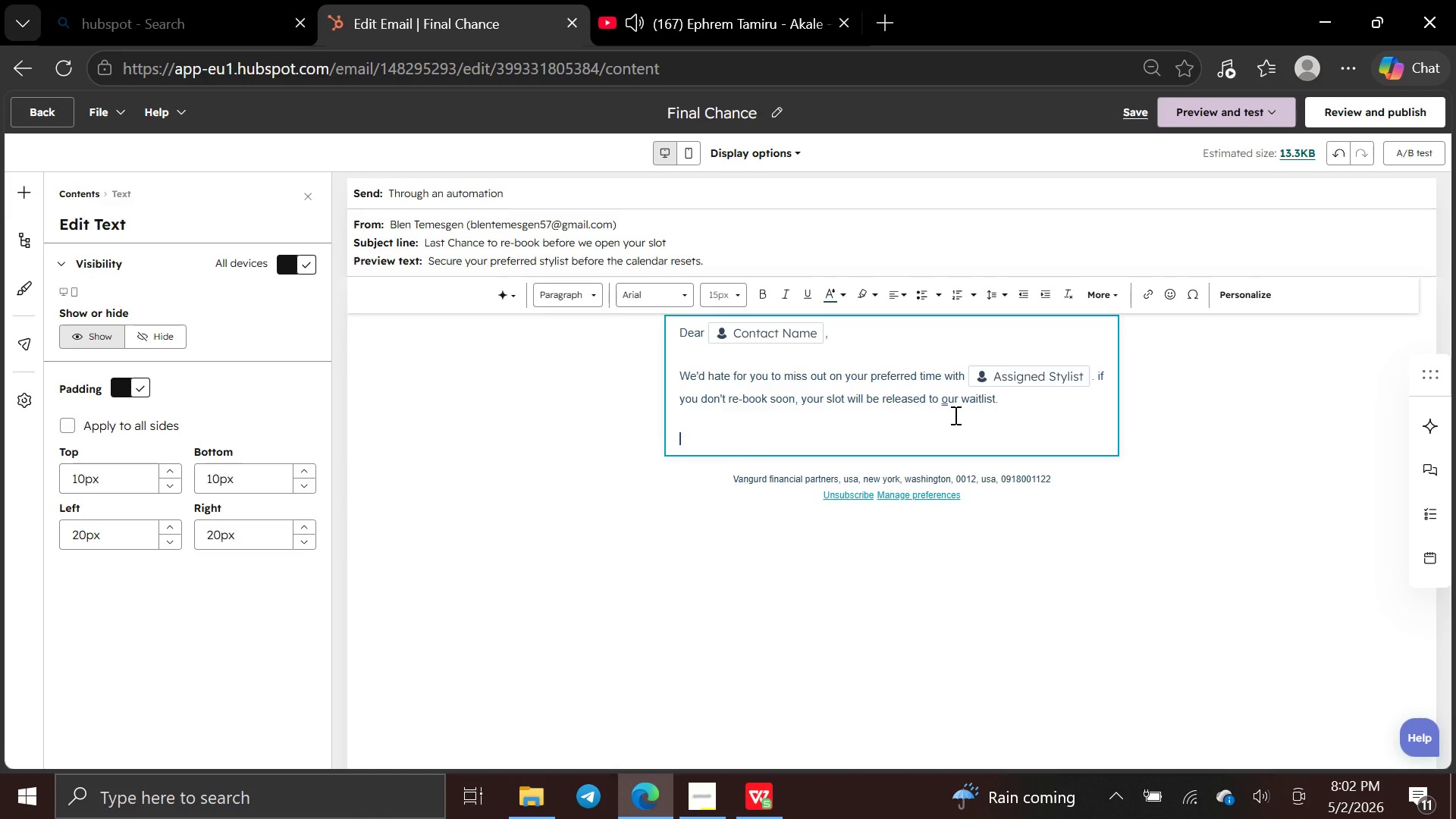 
type(Lock in your appointn)
key(Backspace)
type(ment today )
 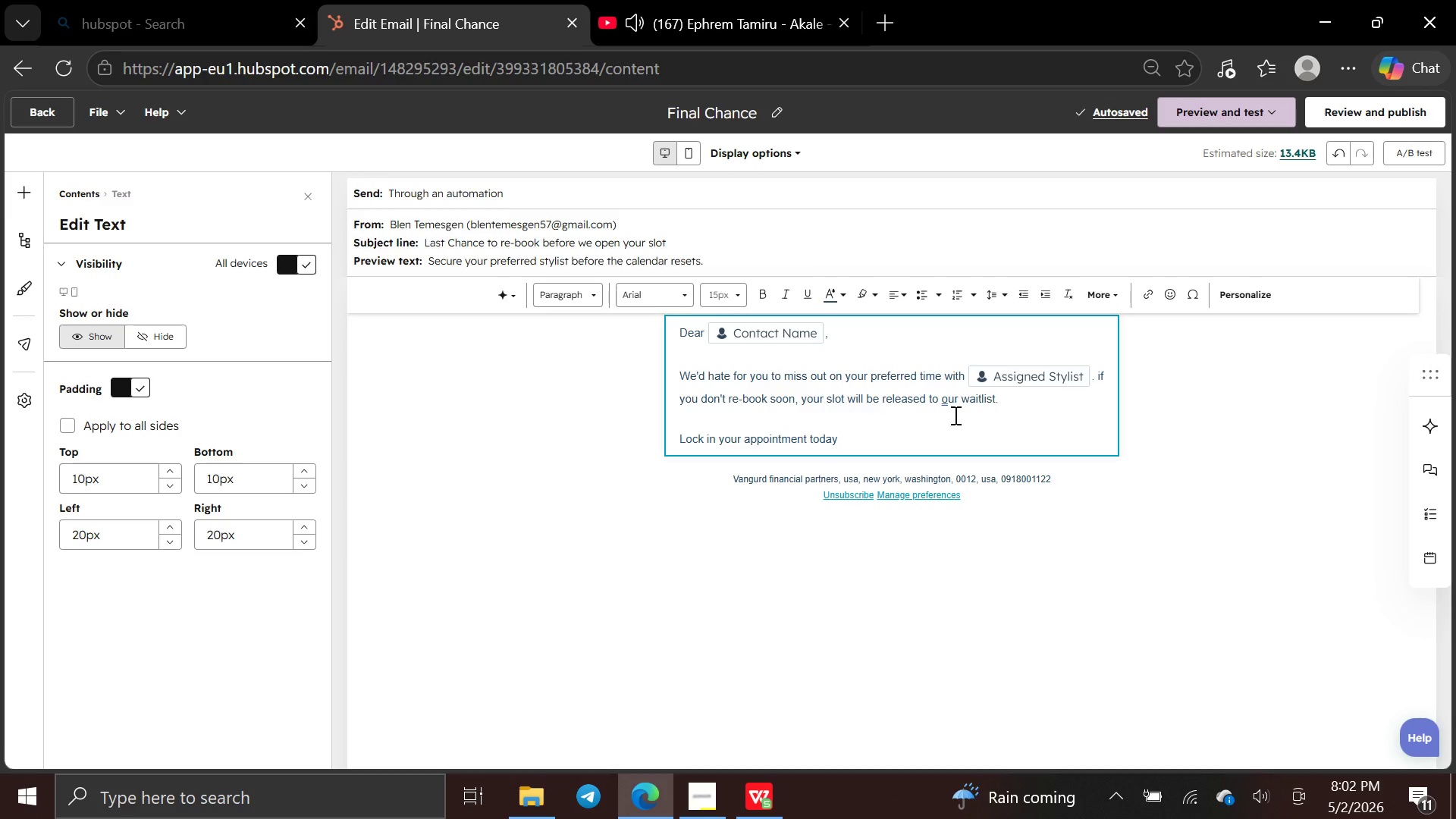 
wait(10.08)
 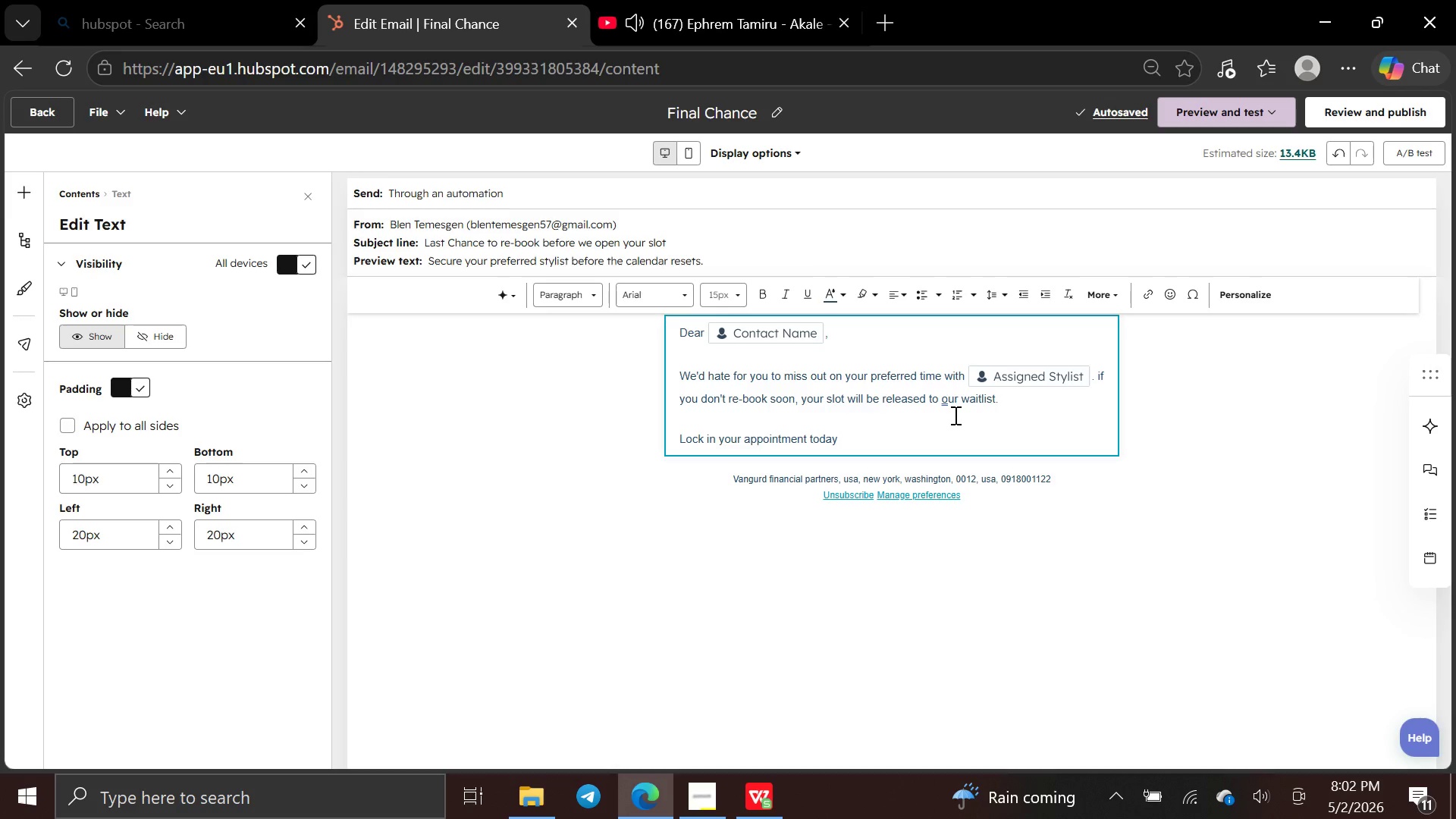 
type(an )
key(Backspace)
type(d keep your f;)
key(Backspace)
key(Backspace)
type(look flaw)
 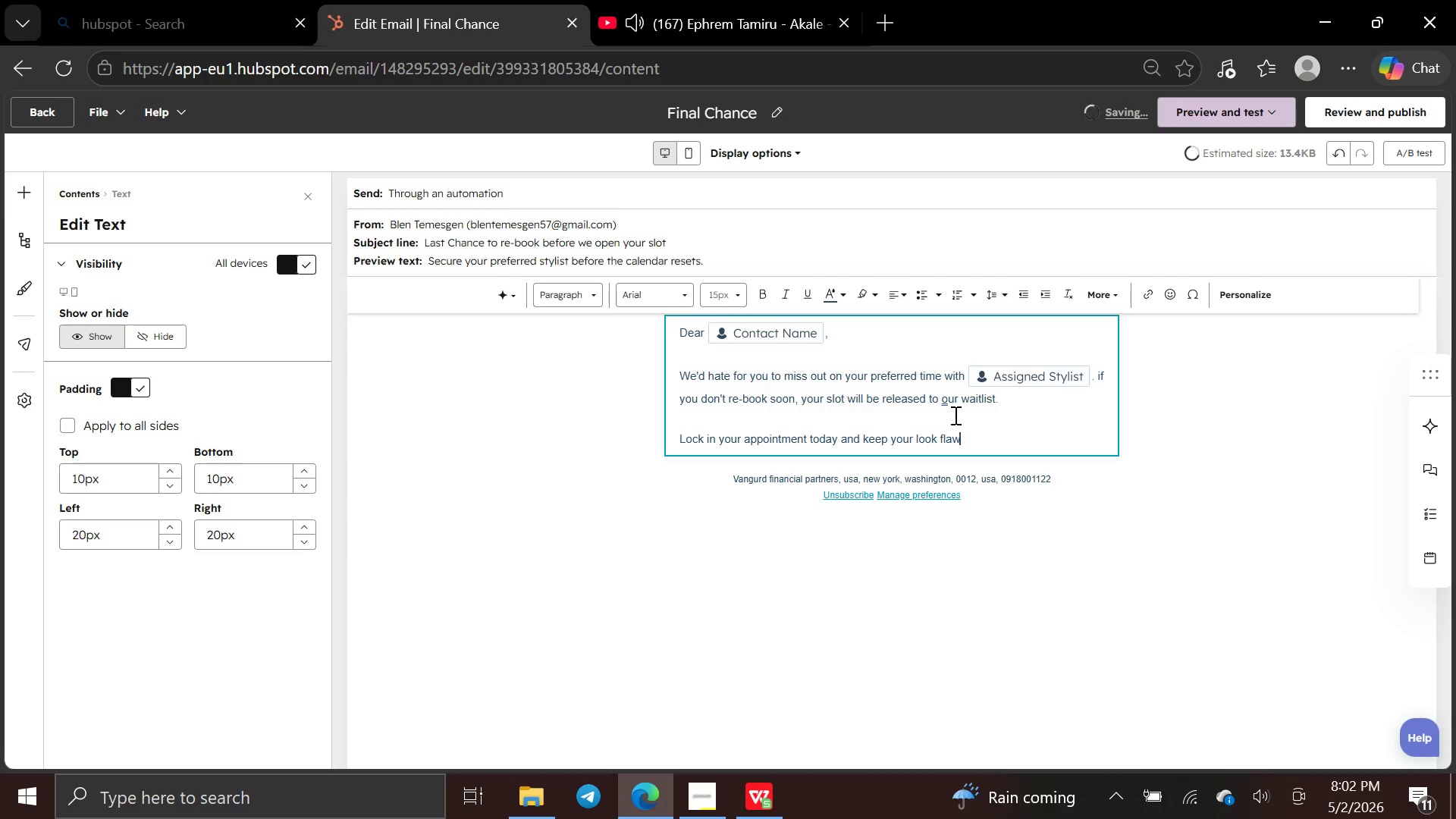 
type(less)
 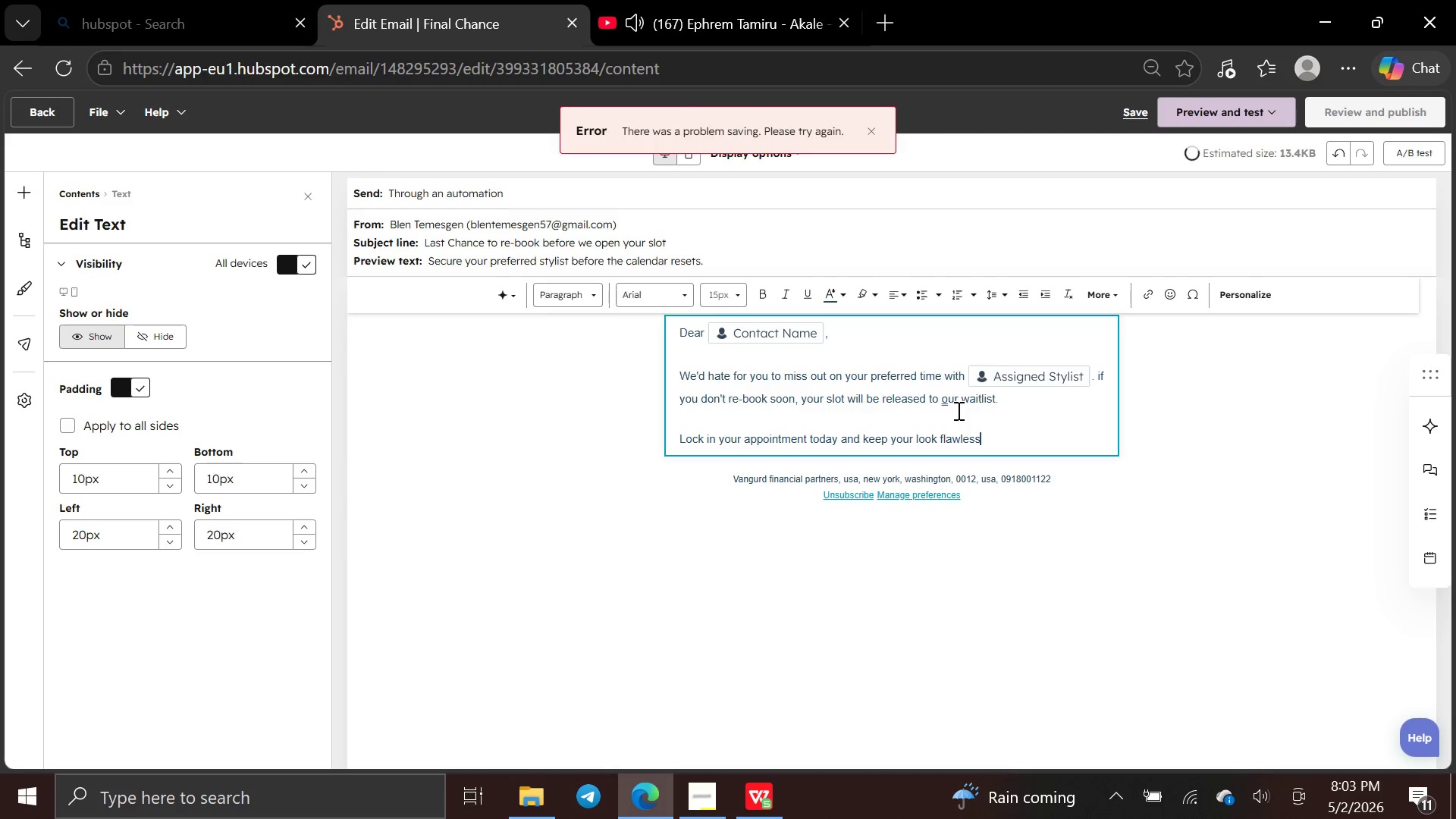 
wait(15.05)
 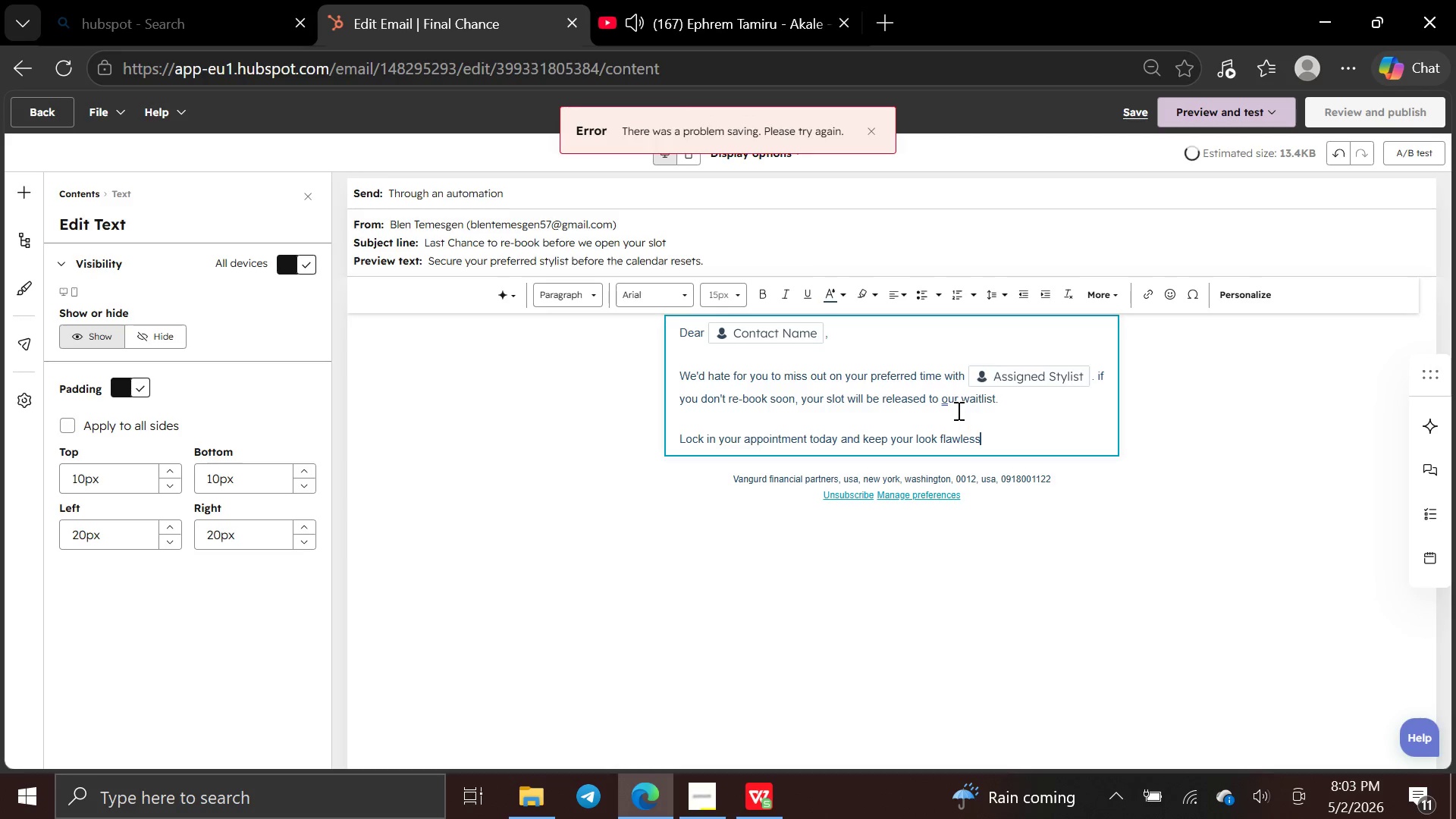 
left_click([805, 469])
 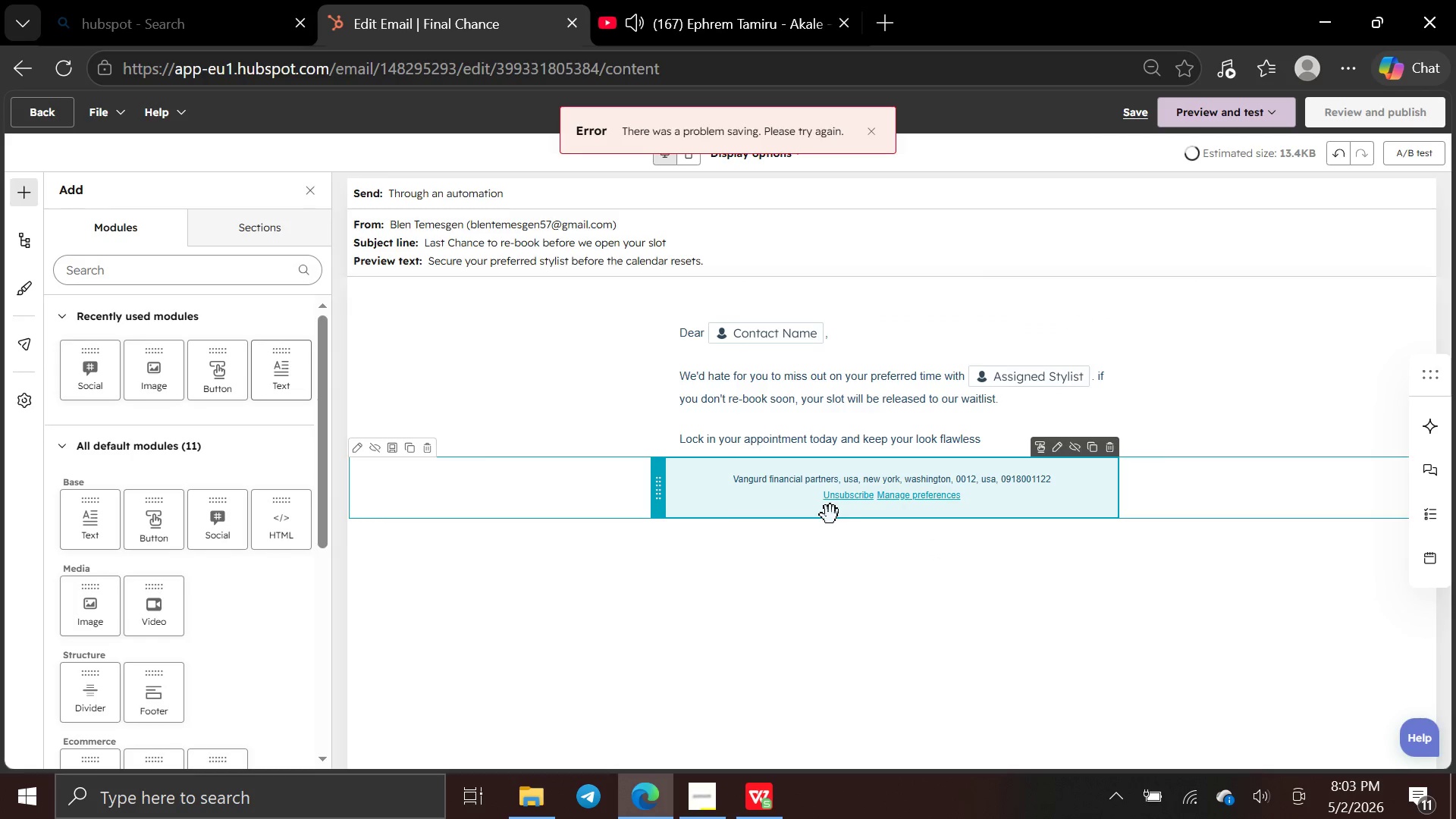 
wait(11.8)
 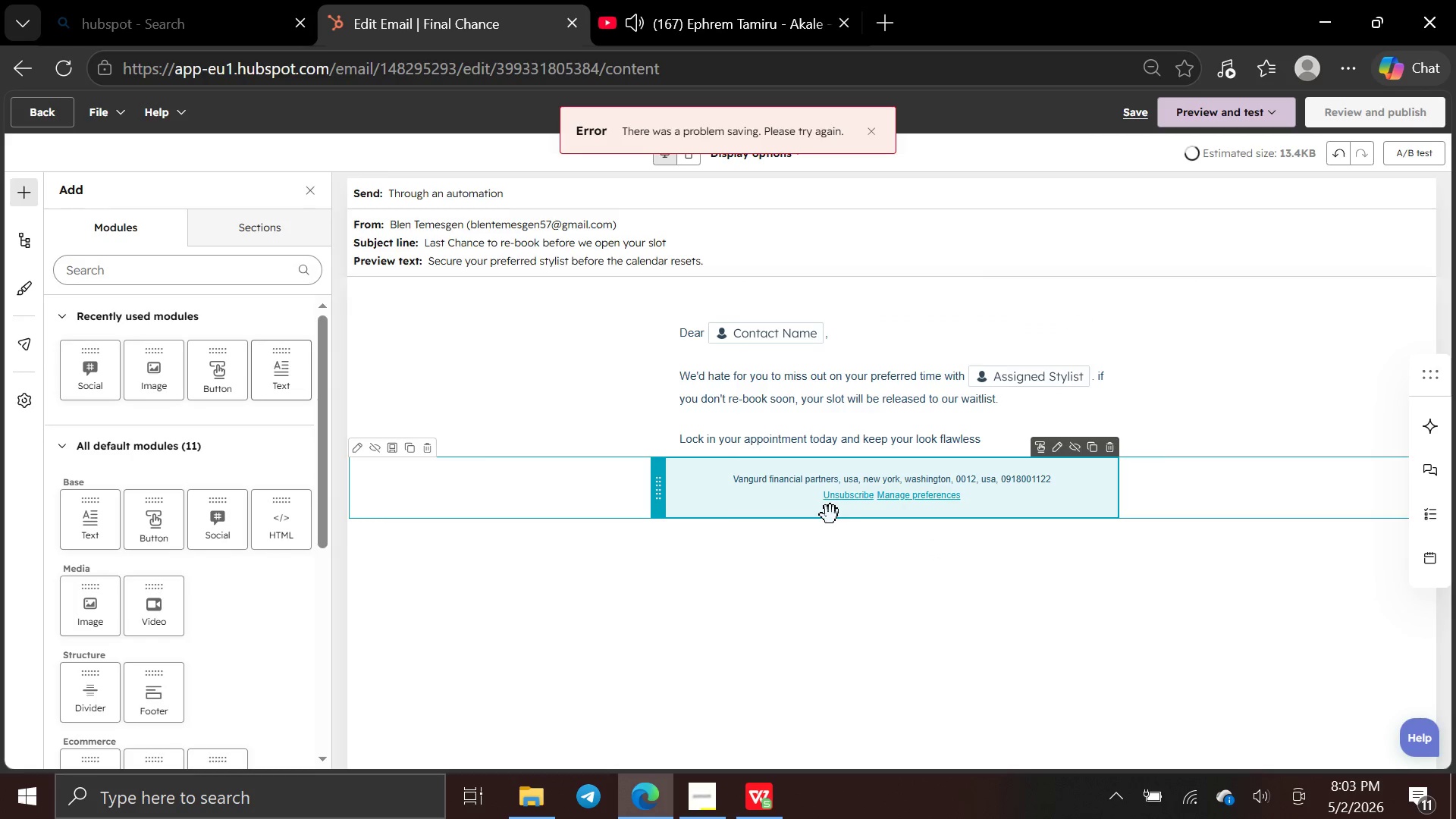 
left_click_drag(start_coordinate=[216, 369], to_coordinate=[502, 464])
 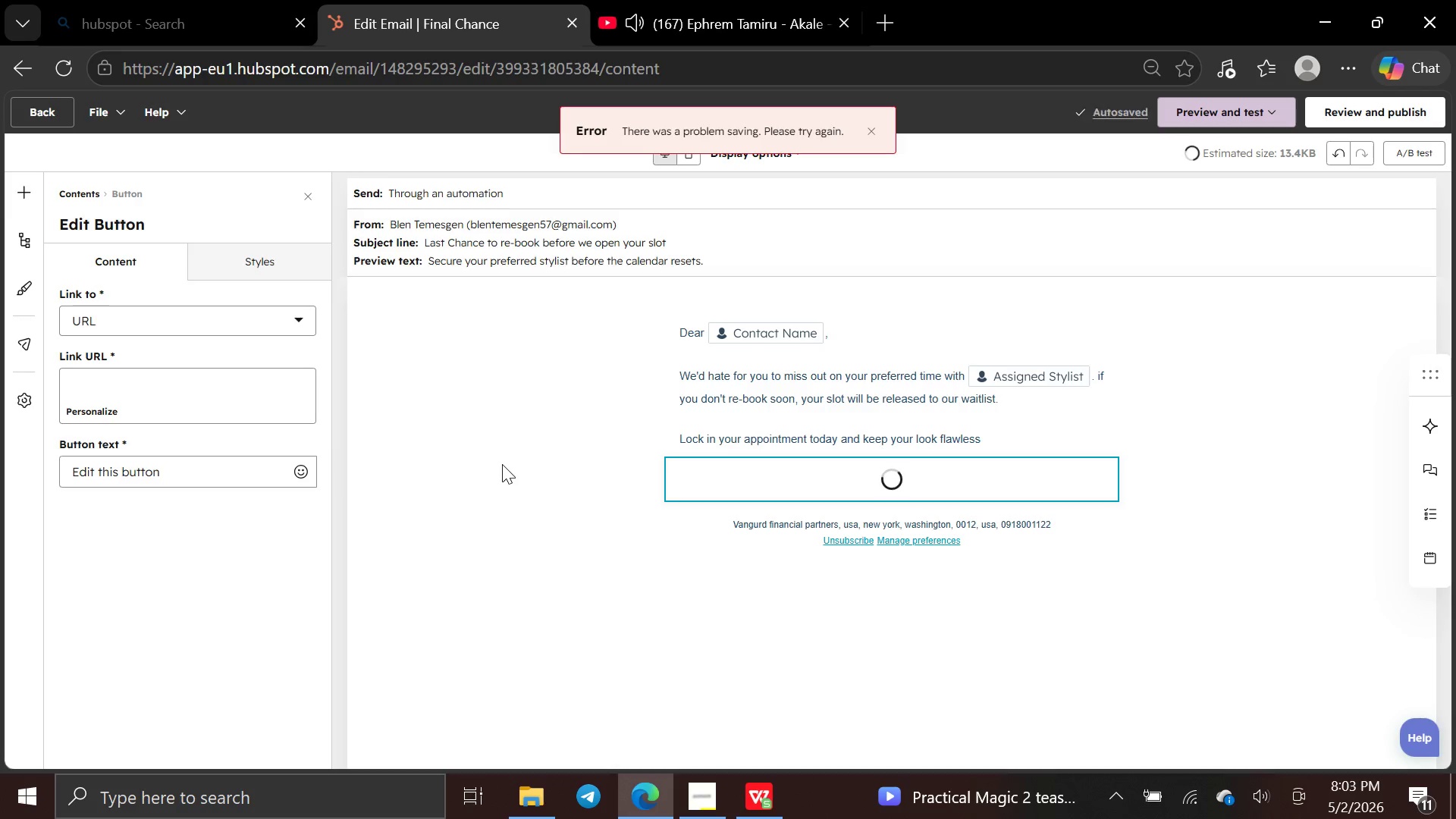 
wait(24.38)
 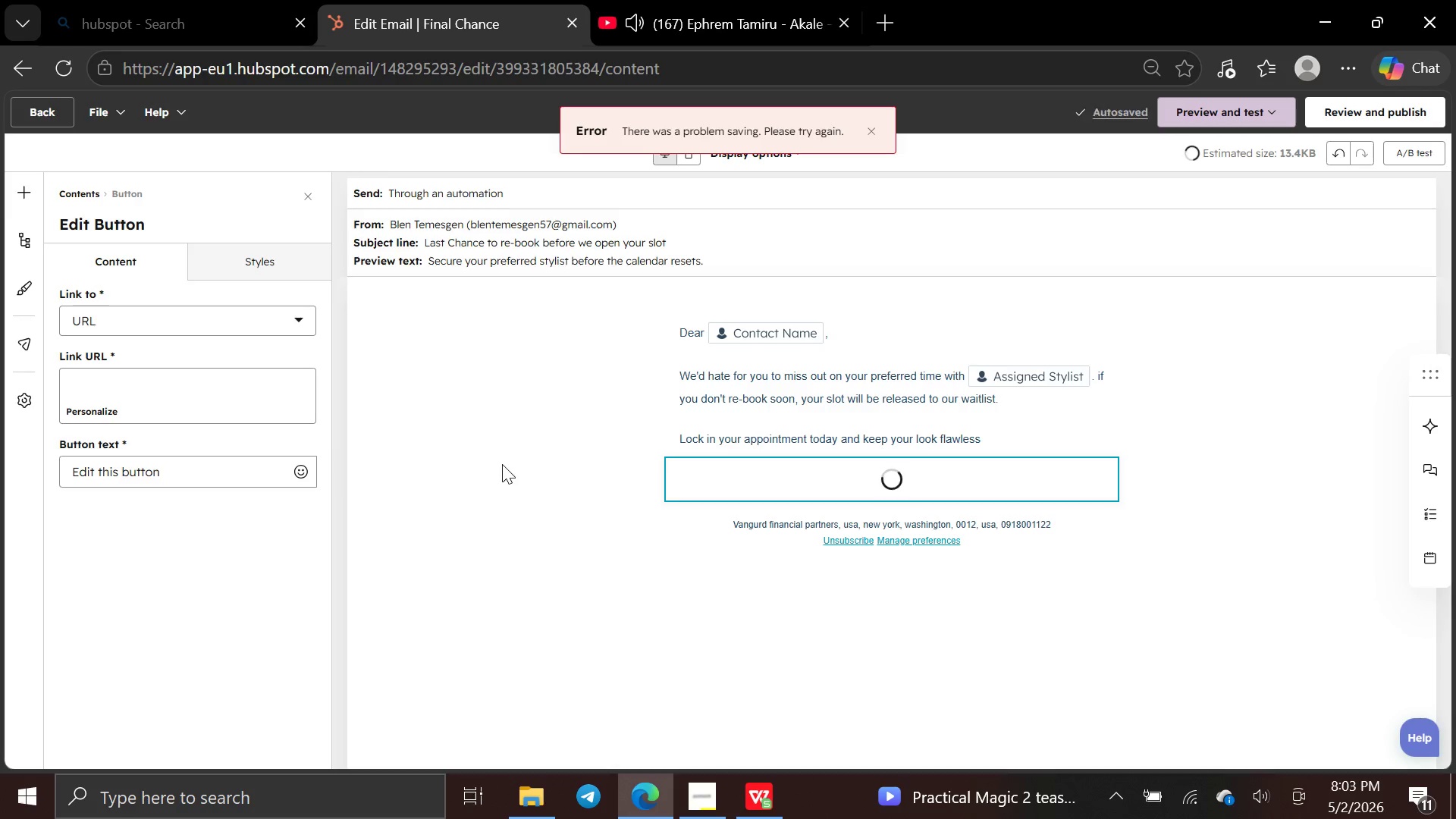 
left_click([704, 8])
 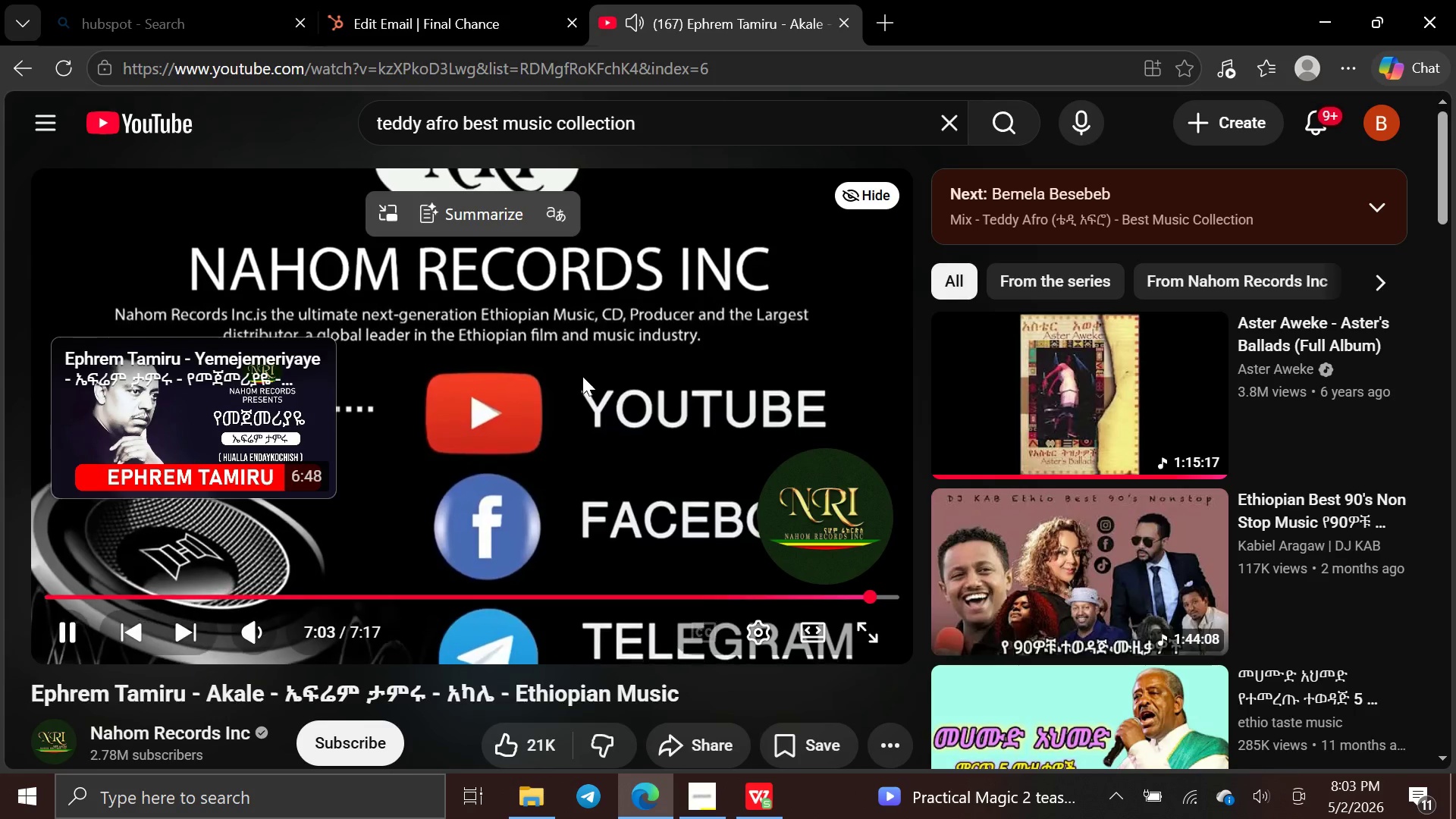 
key(Space)
 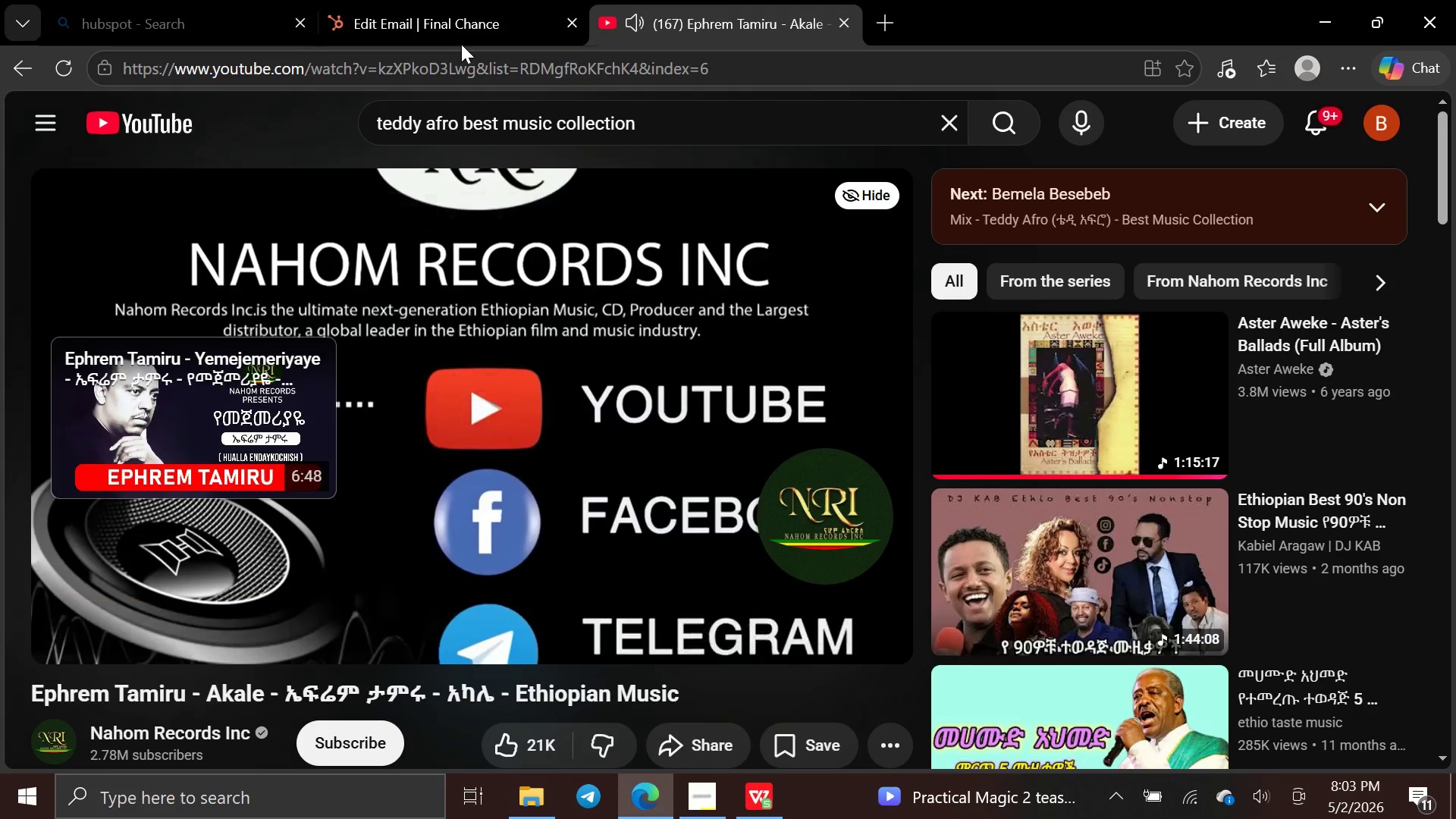 
left_click([461, 41])
 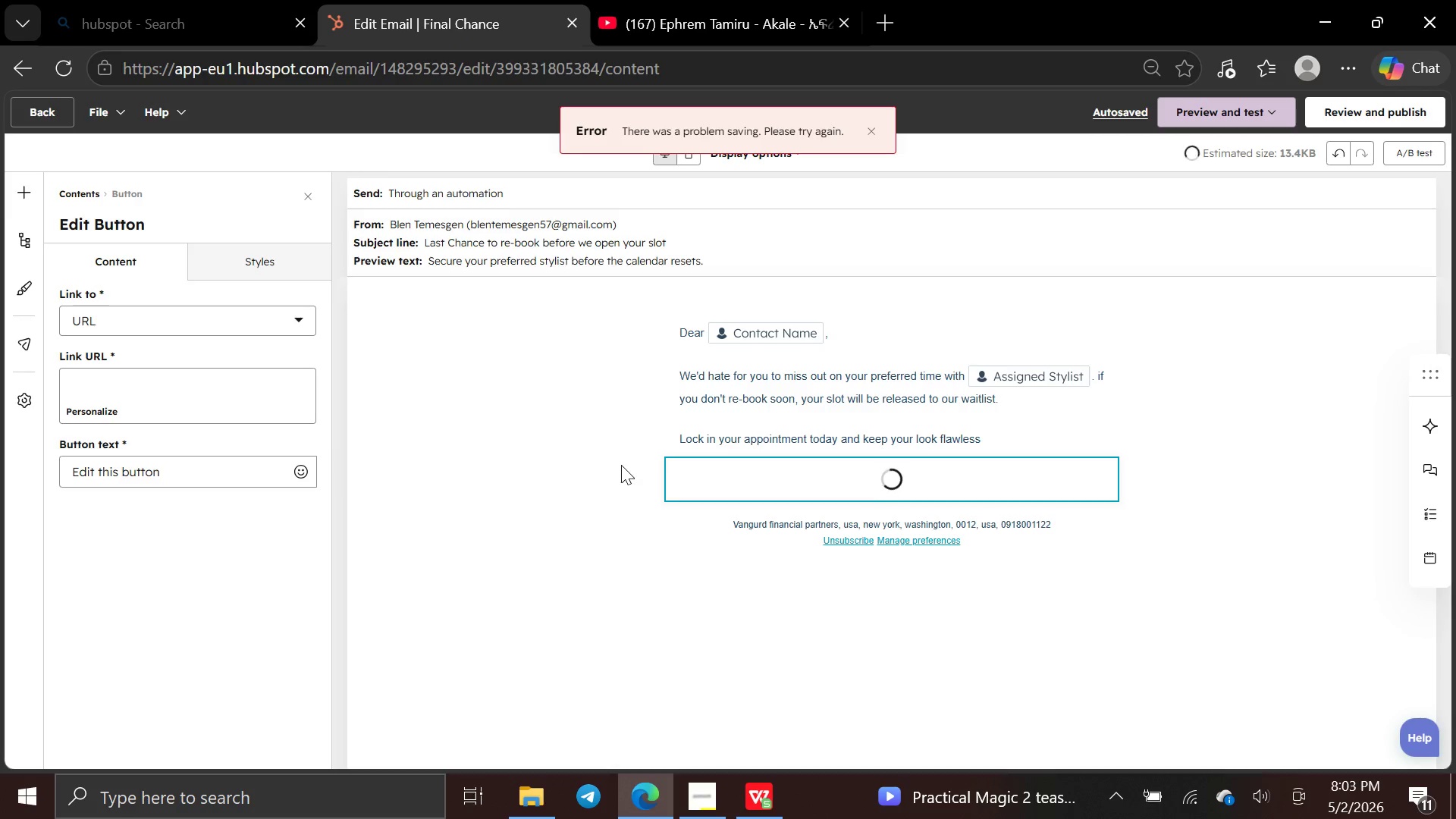 
wait(5.31)
 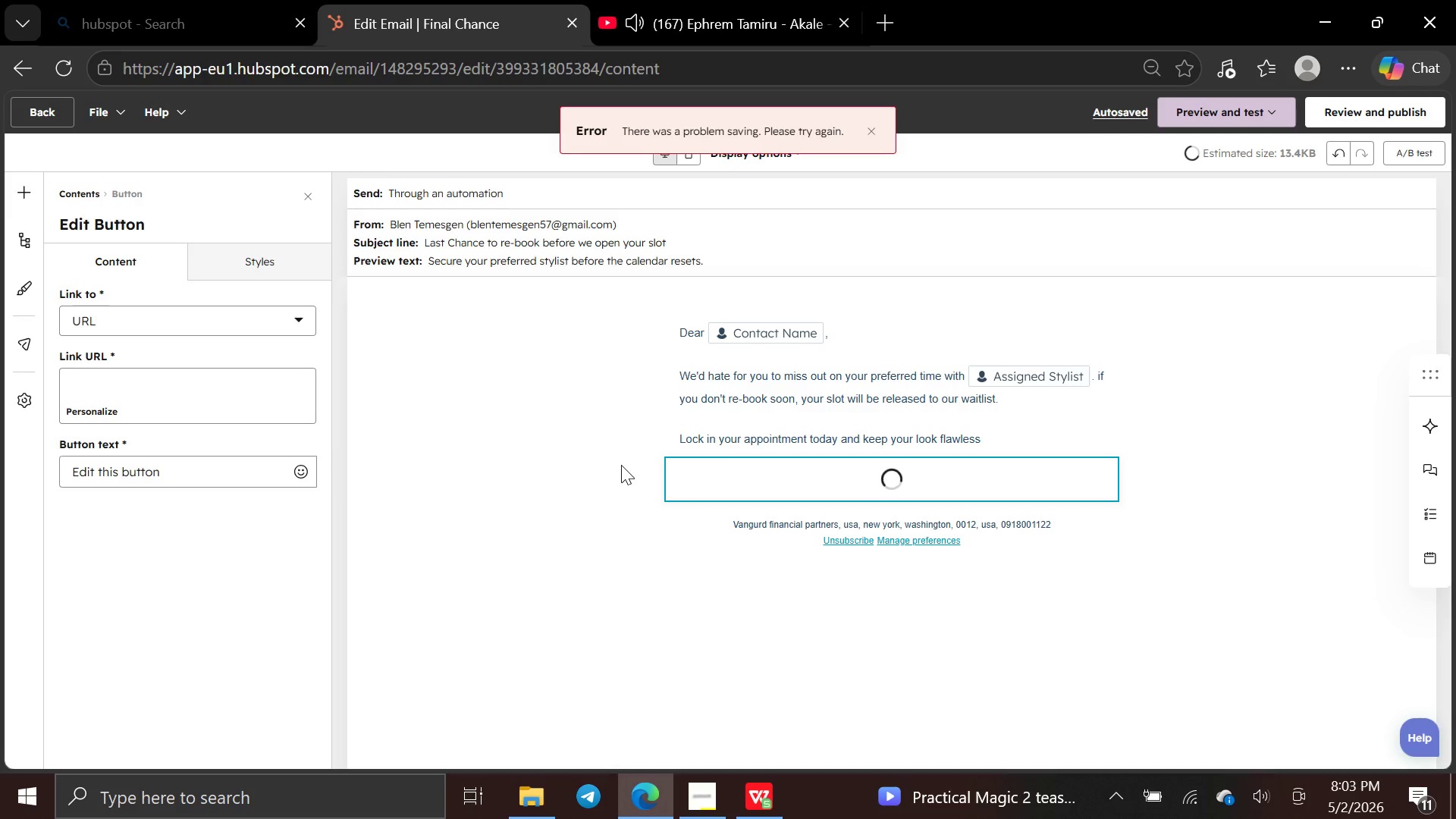 
left_click([699, 796])